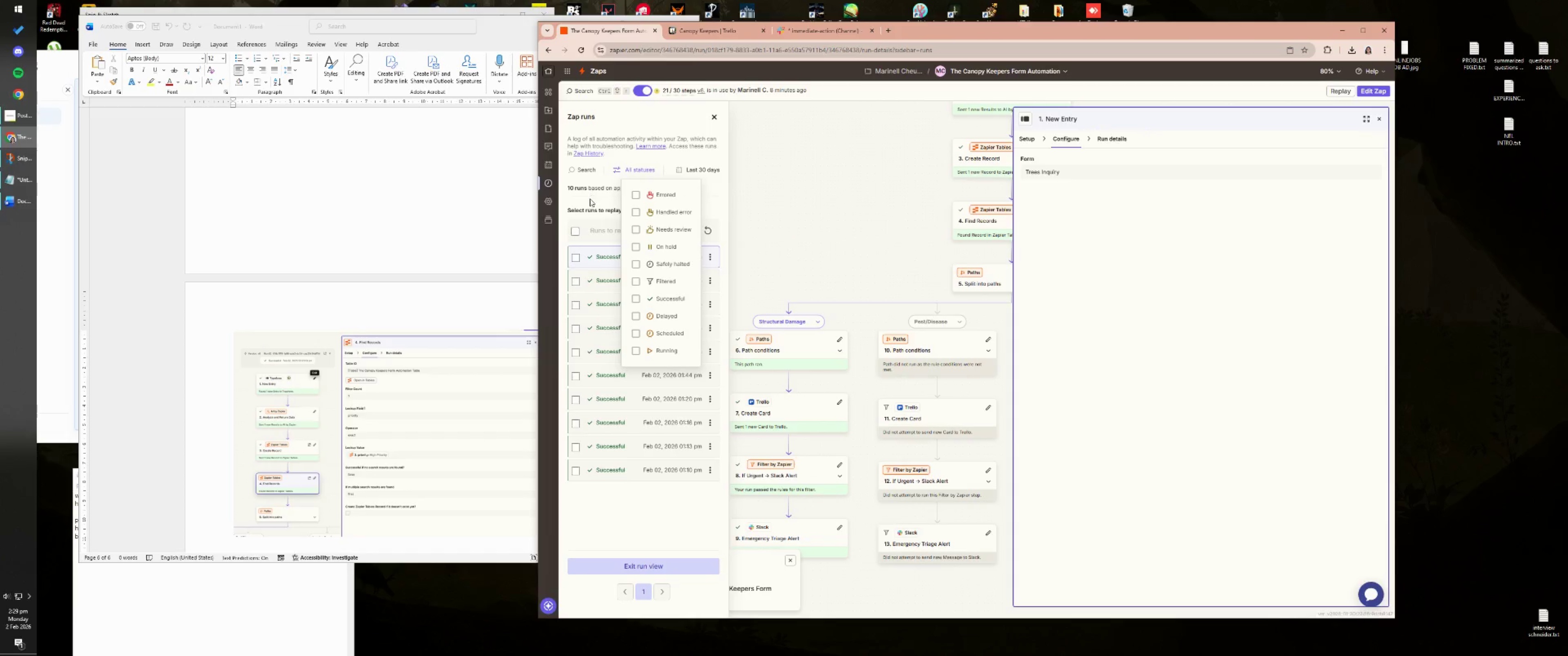 
left_click([589, 200])
 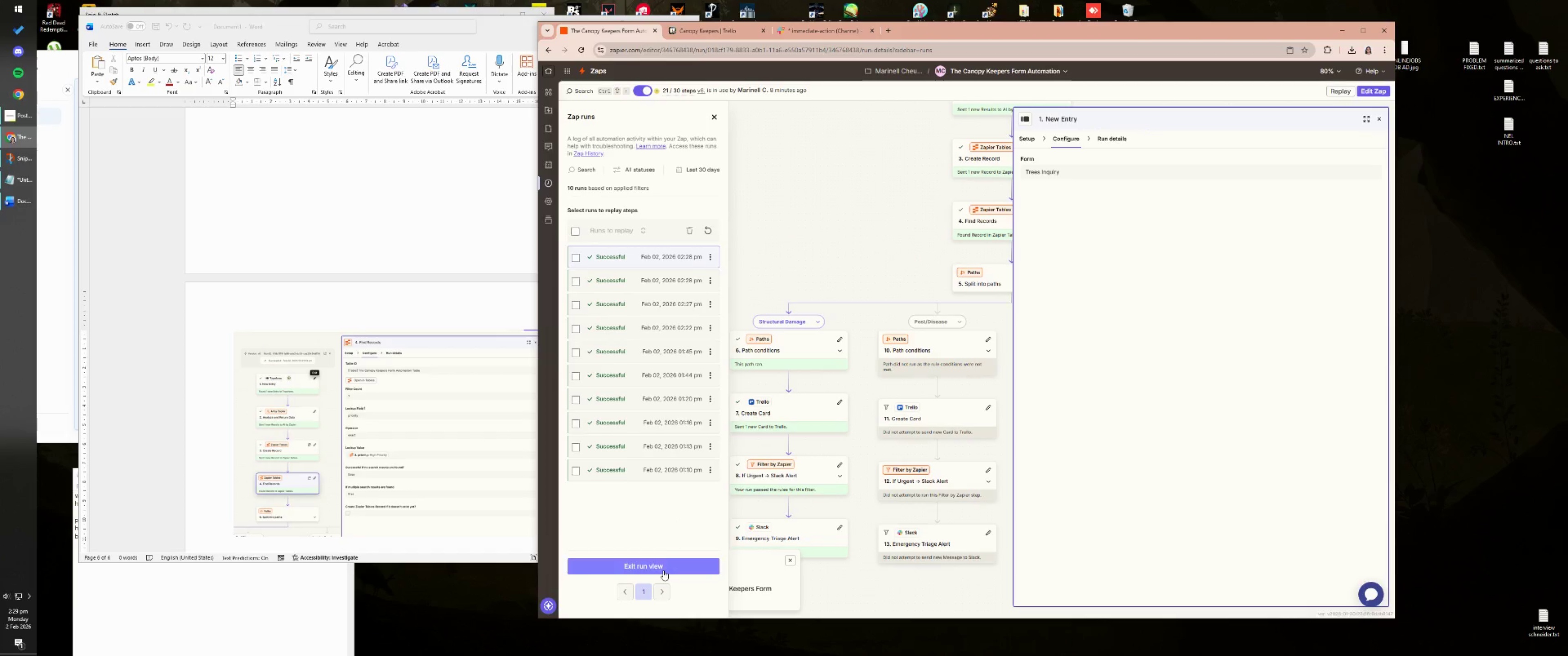 
left_click([637, 471])
 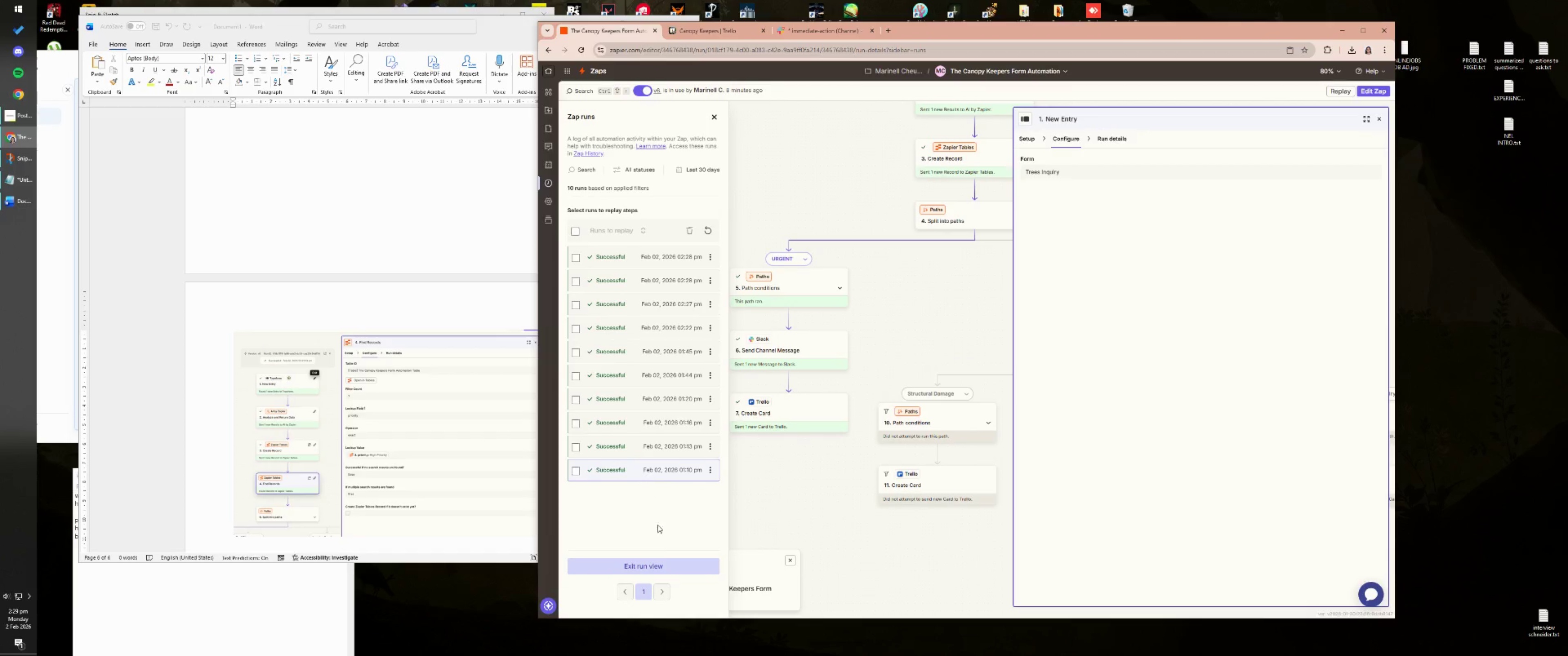 
left_click([668, 569])
 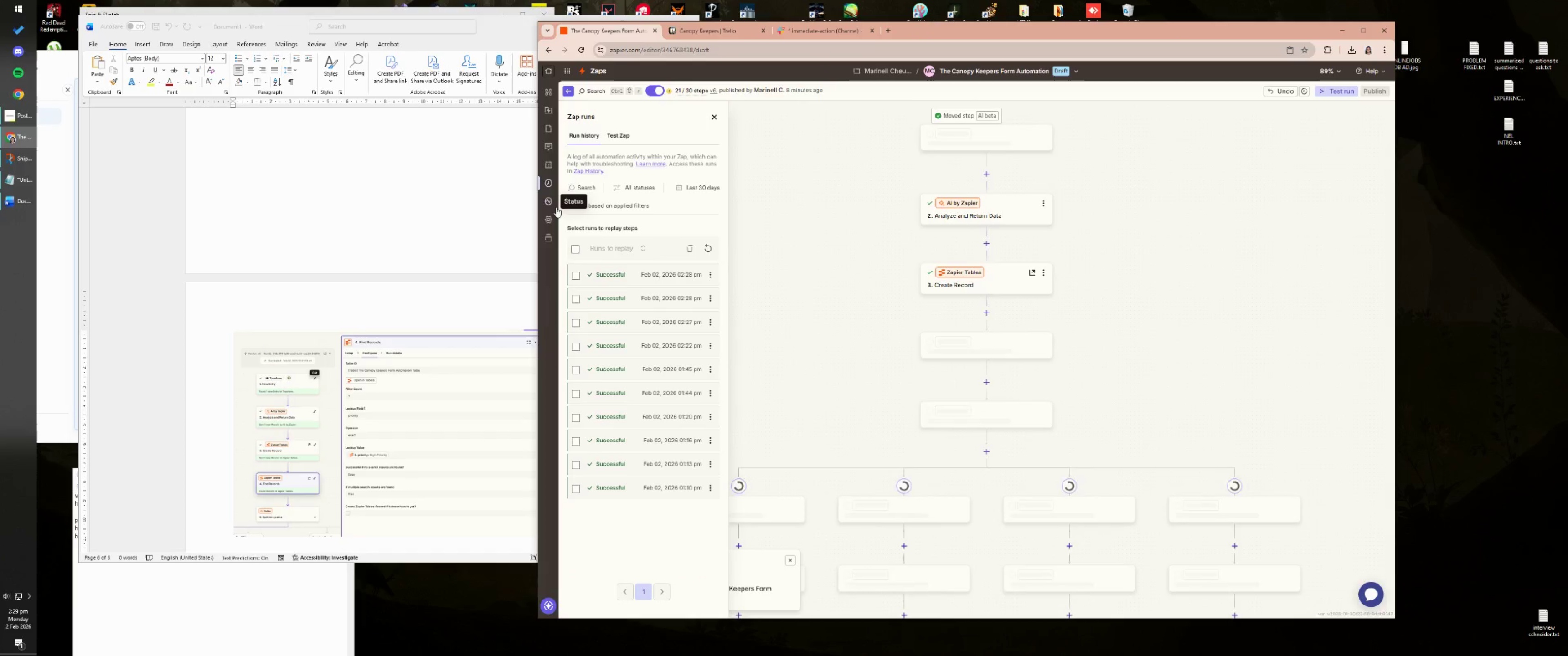 
left_click_drag(start_coordinate=[777, 323], to_coordinate=[830, 166])
 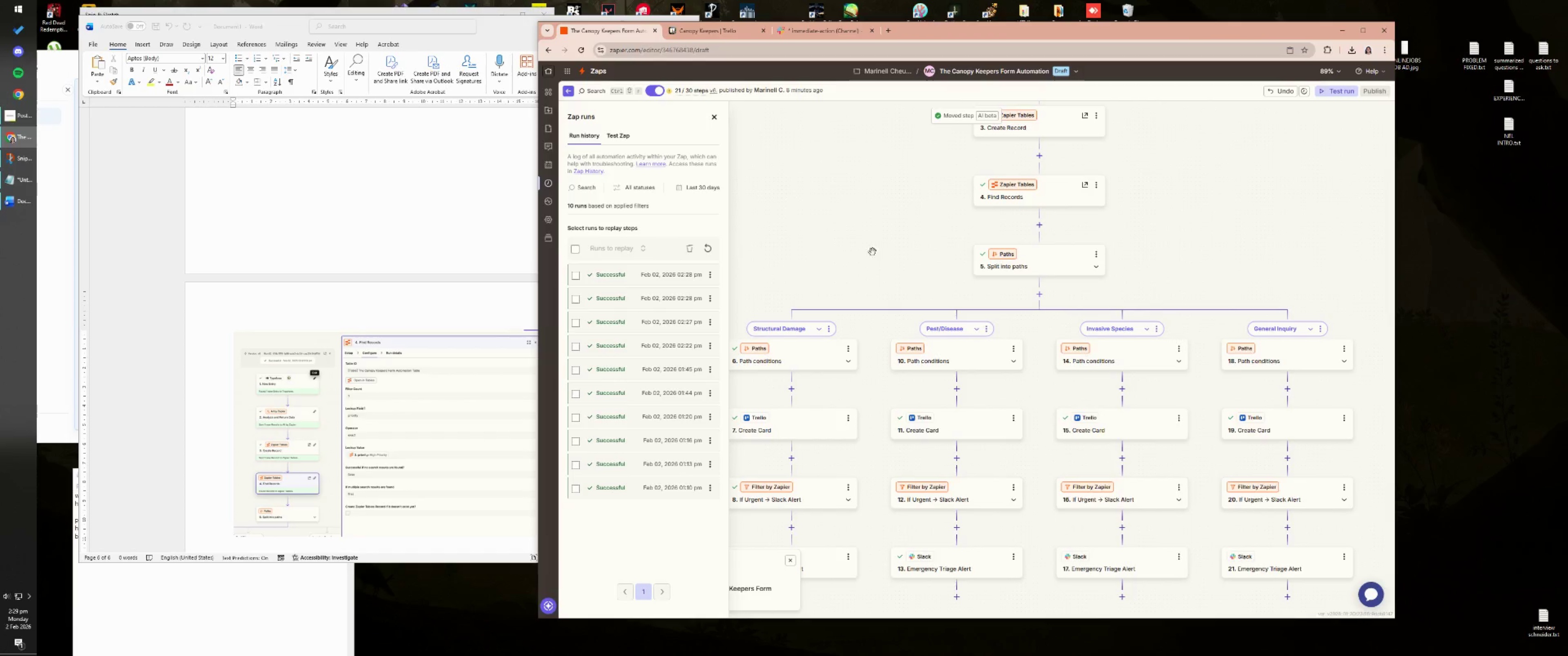 
left_click_drag(start_coordinate=[873, 253], to_coordinate=[818, 177])
 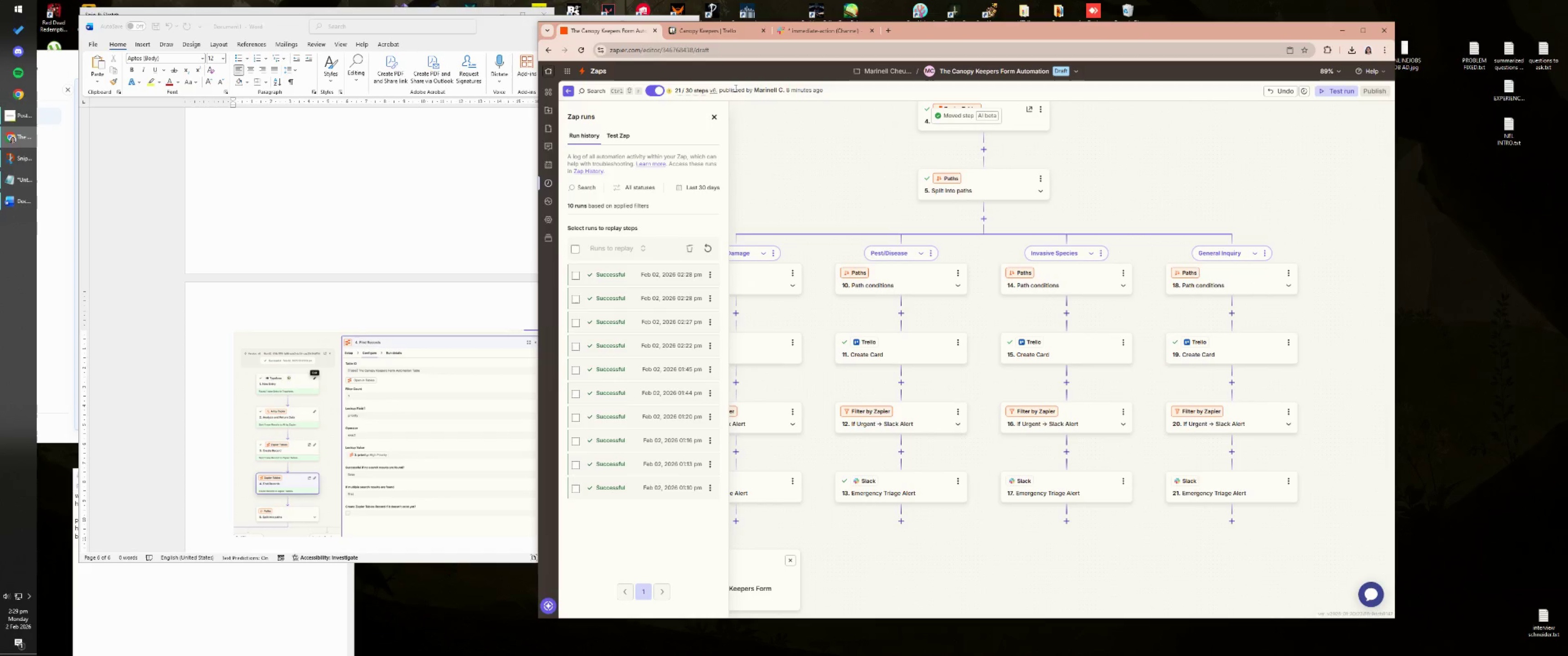 
mouse_move([715, 45])
 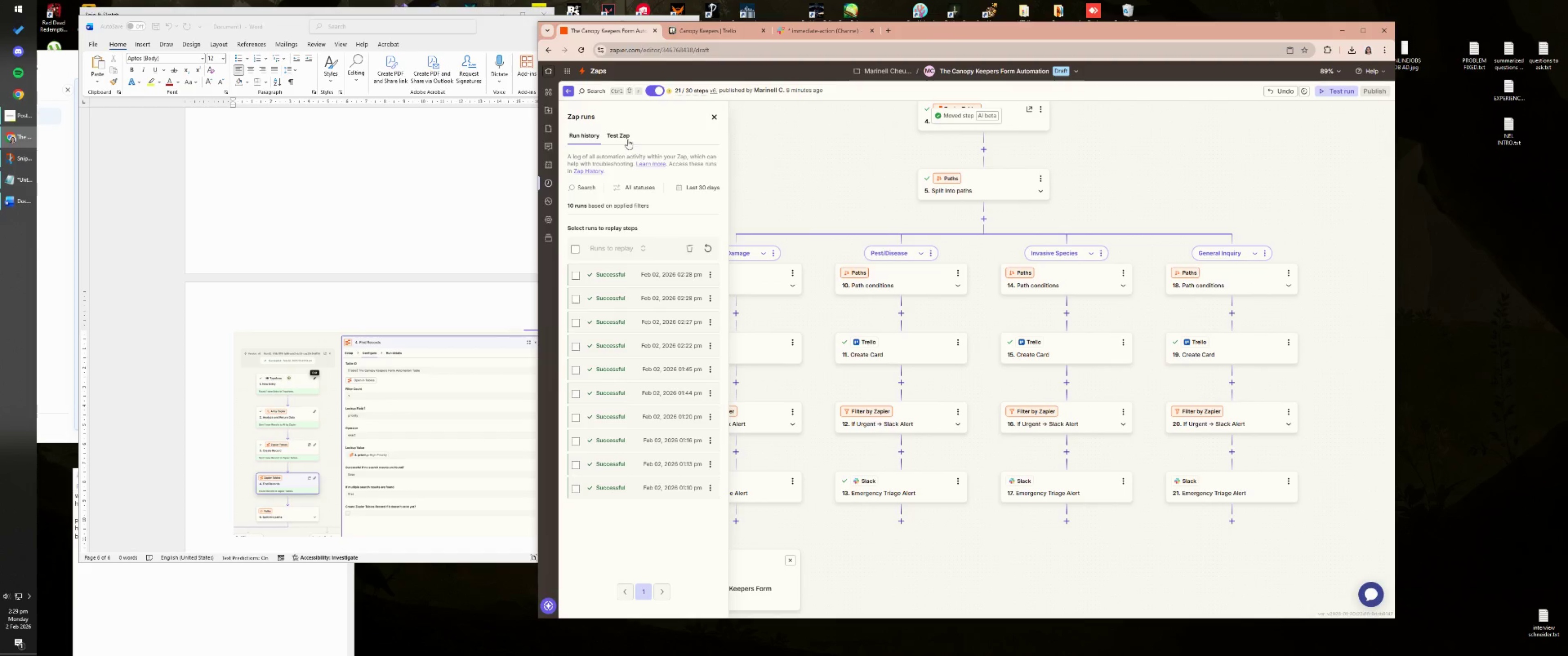 
left_click([622, 137])
 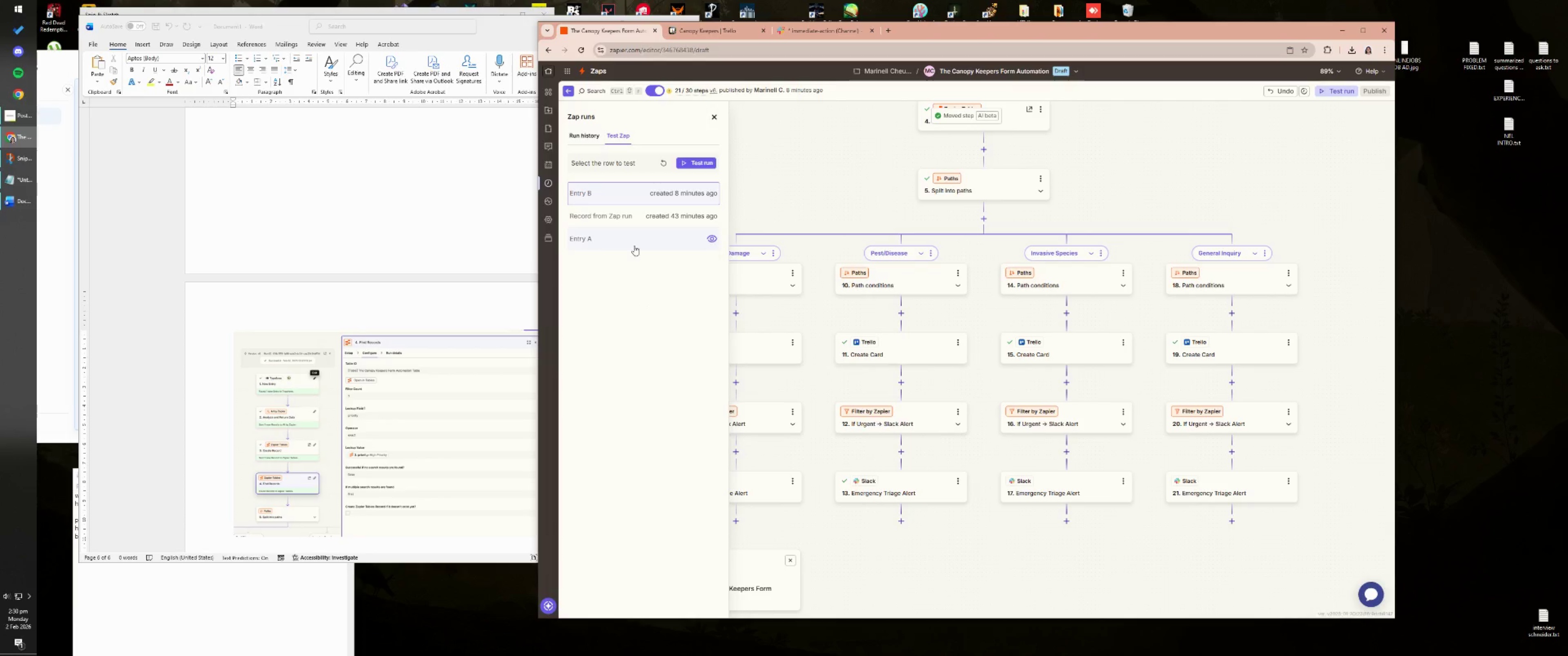 
wait(5.66)
 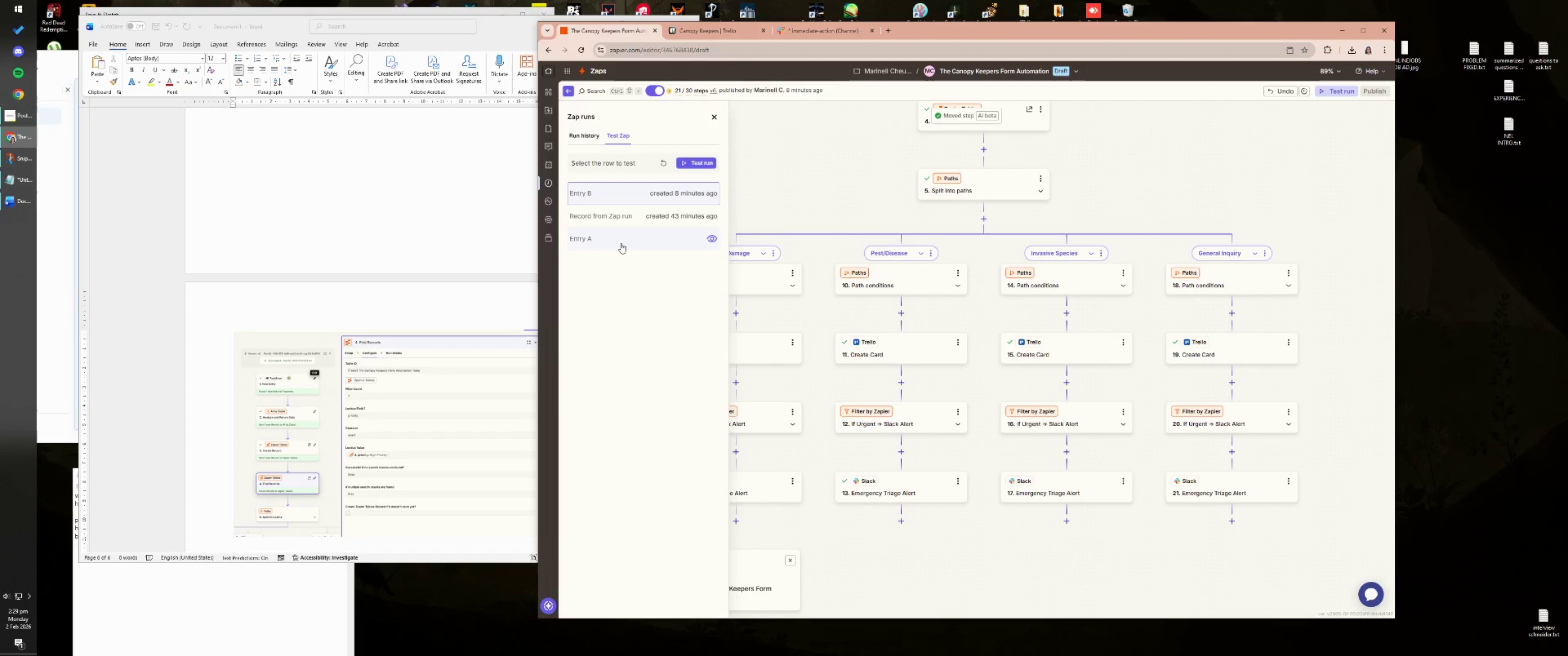 
left_click([634, 246])
 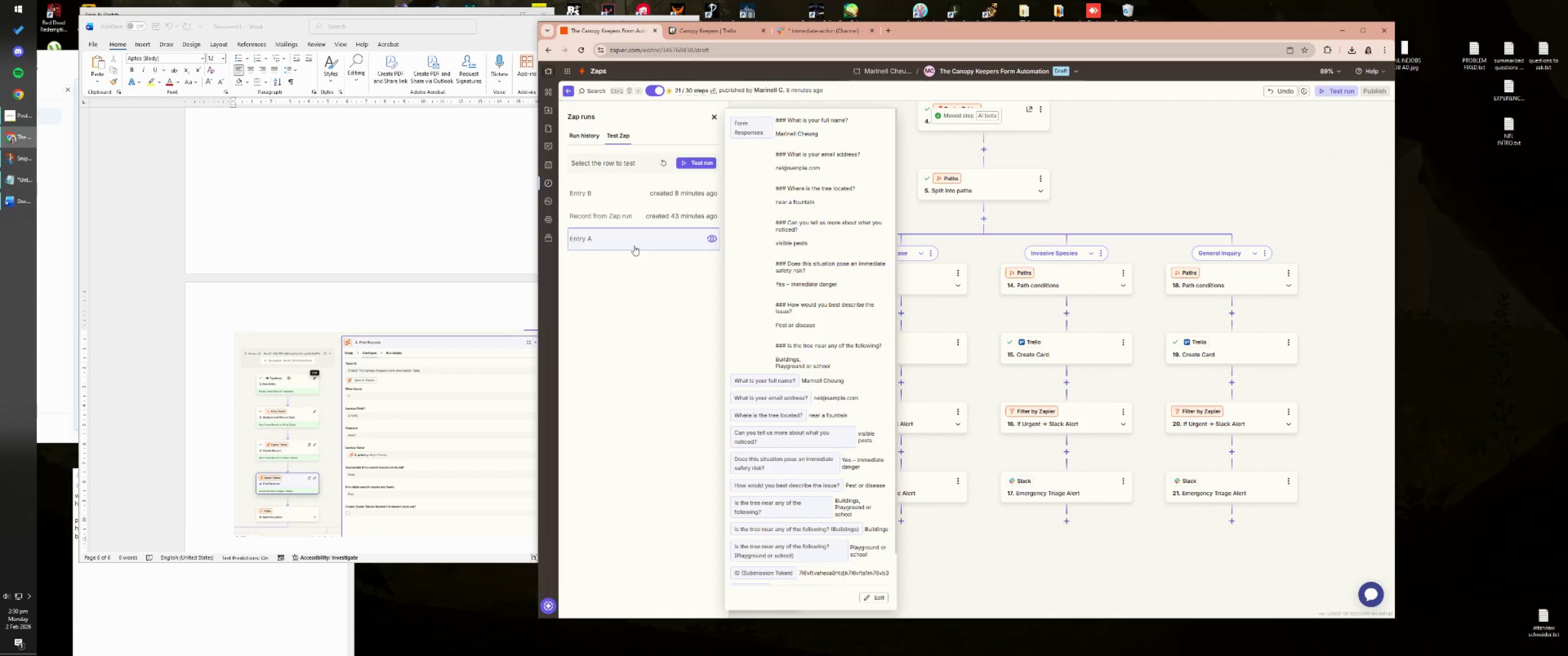 
wait(5.05)
 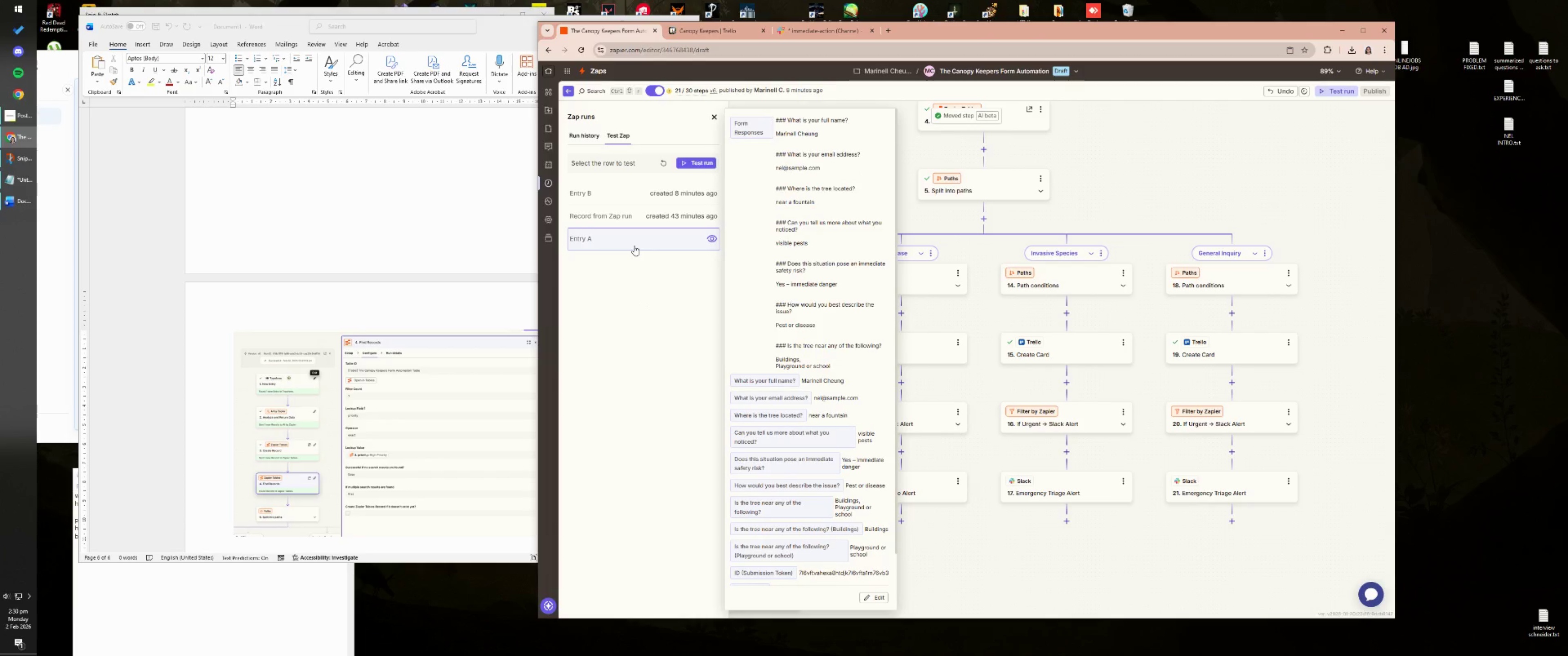 
left_click([660, 241])
 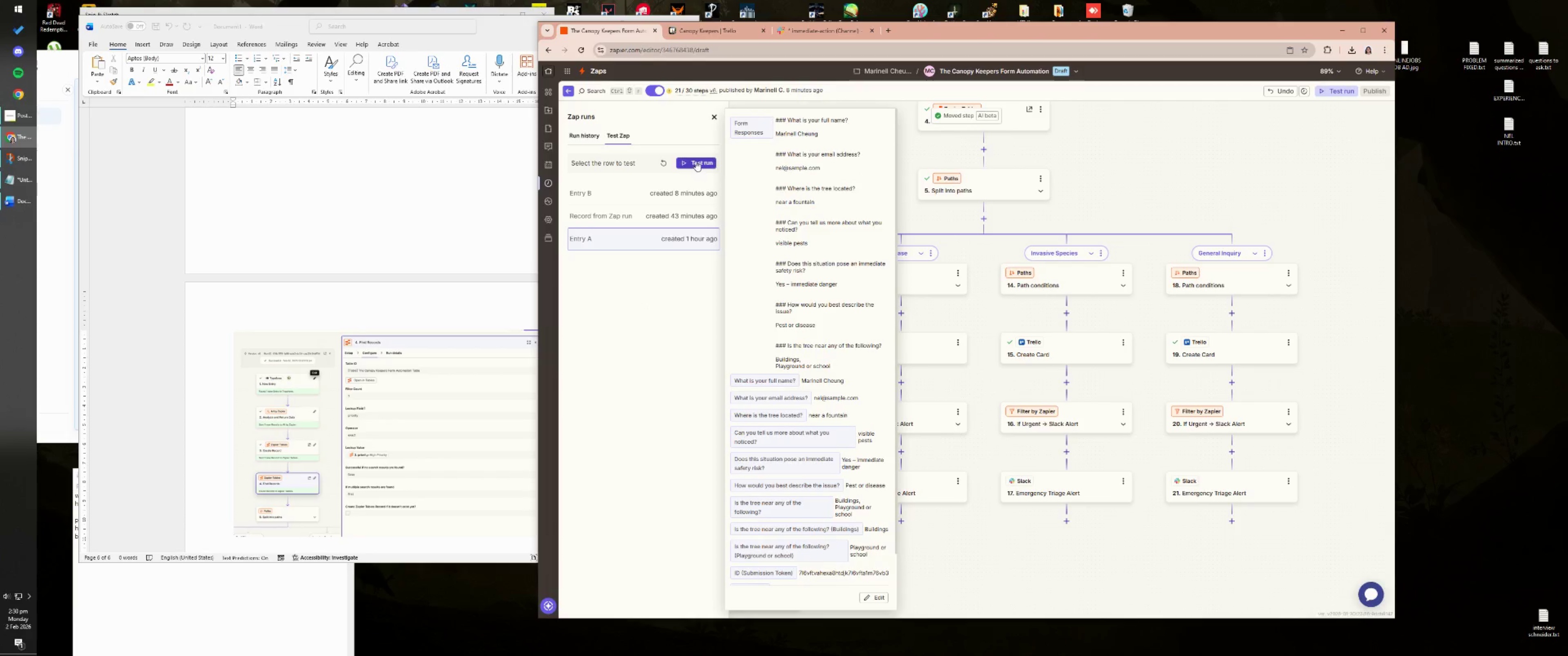 
left_click([696, 161])
 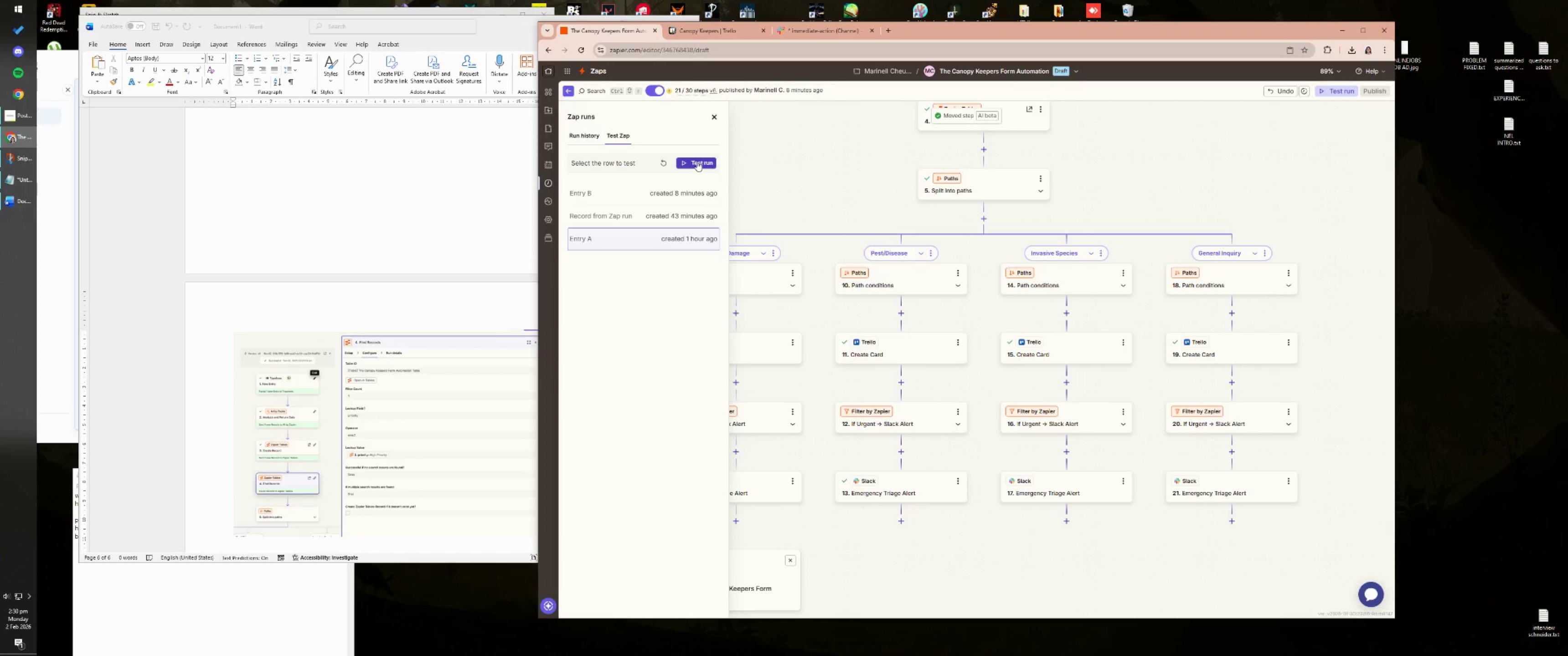 
left_click([619, 163])
 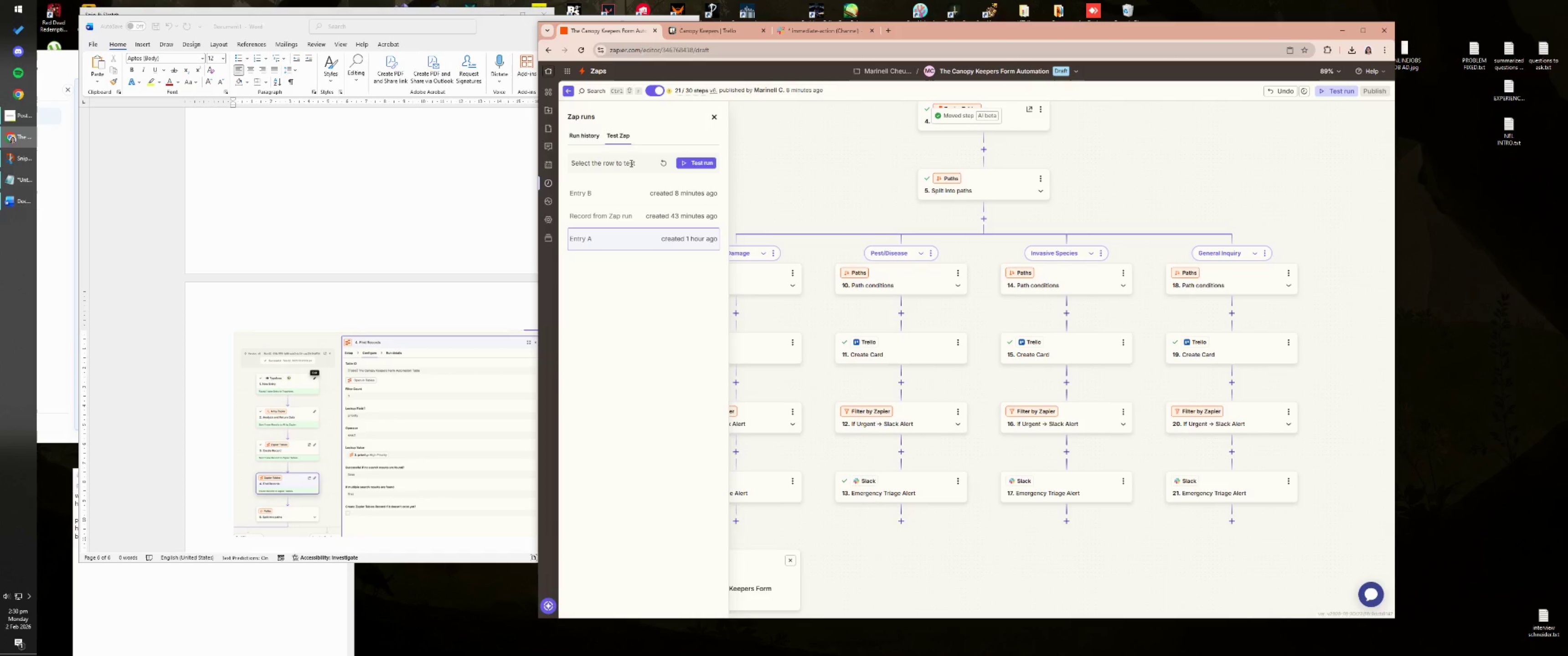 
left_click_drag(start_coordinate=[630, 163], to_coordinate=[594, 162])
 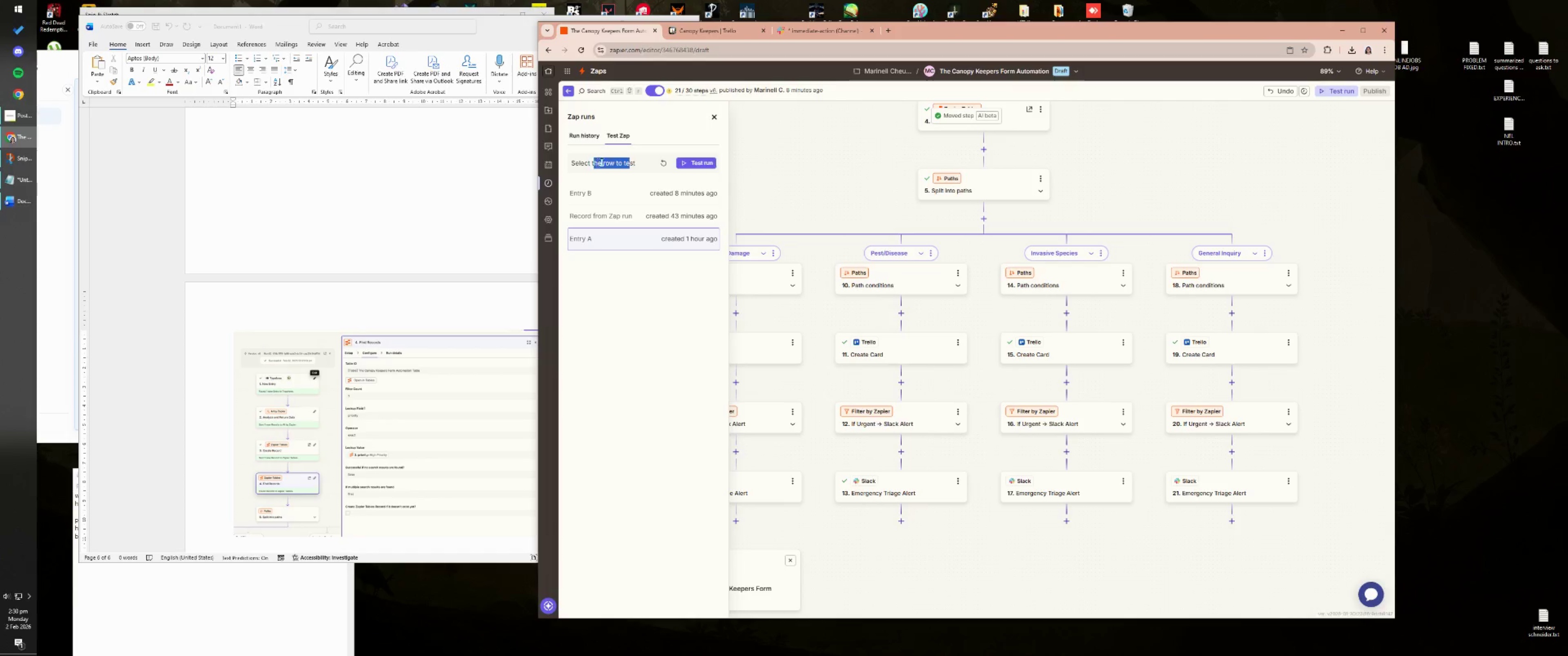 
triple_click([602, 161])
 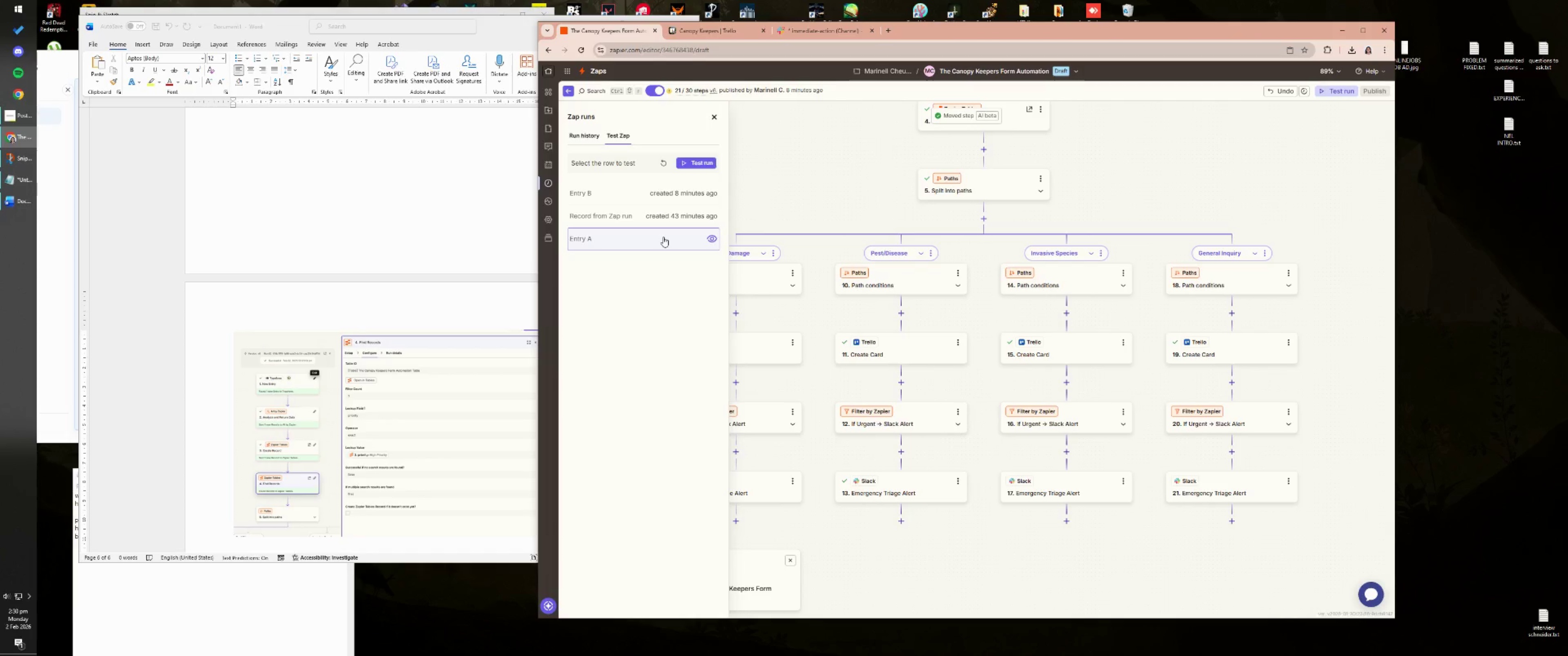 
left_click([663, 237])
 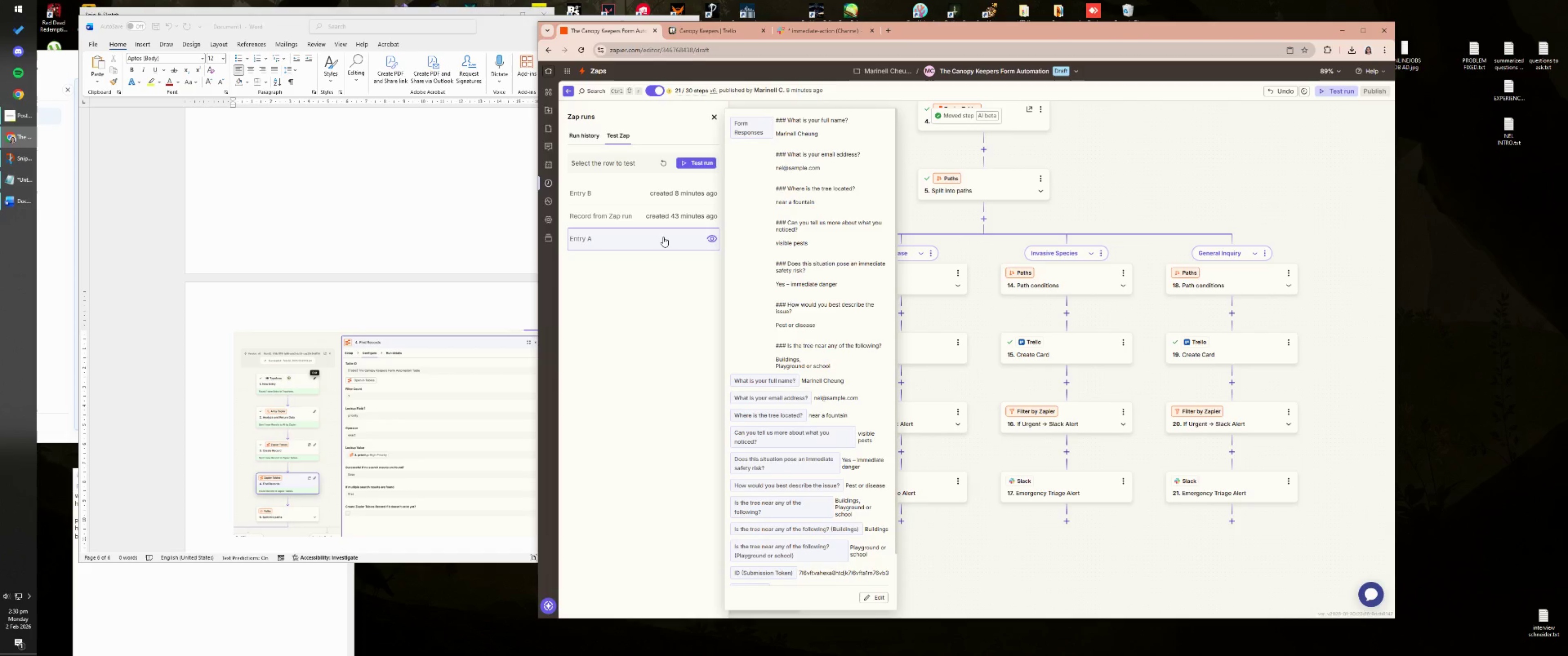 
left_click([663, 237])
 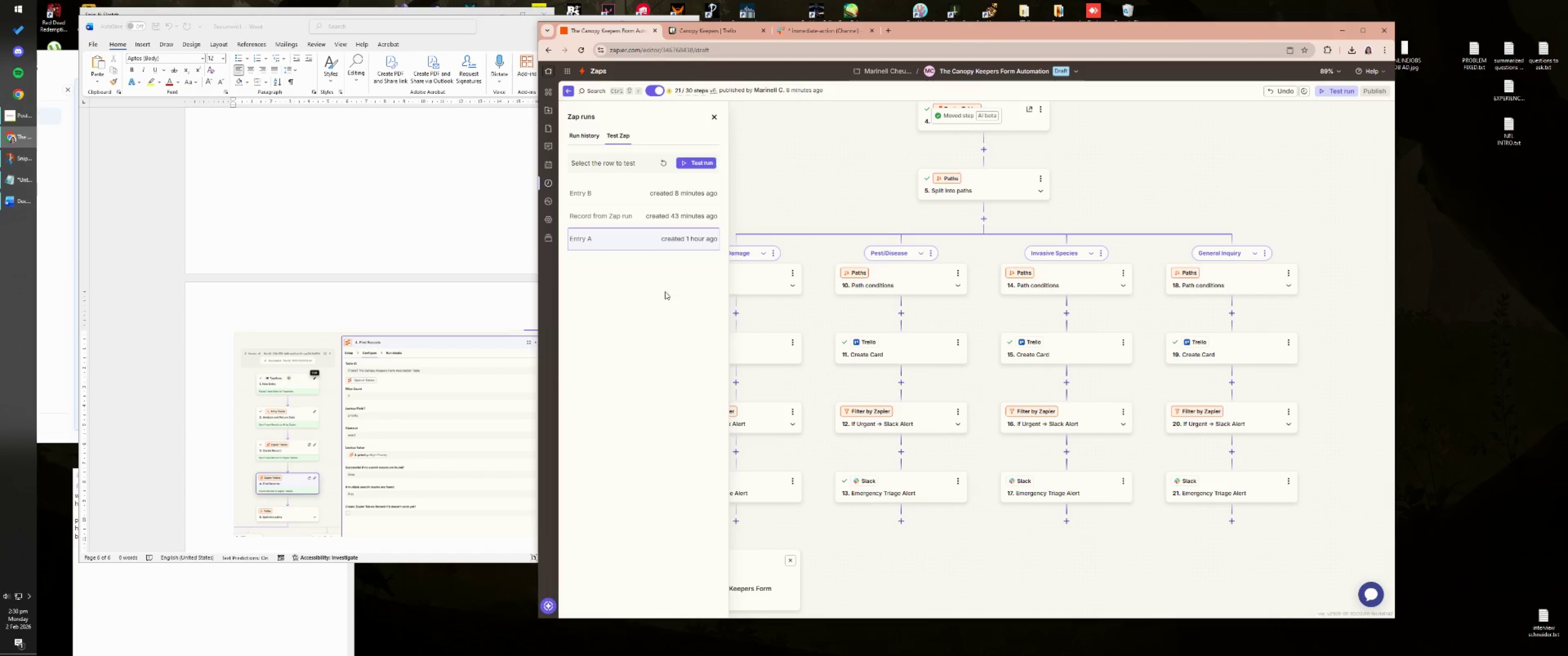 
left_click_drag(start_coordinate=[844, 174], to_coordinate=[923, 173])
 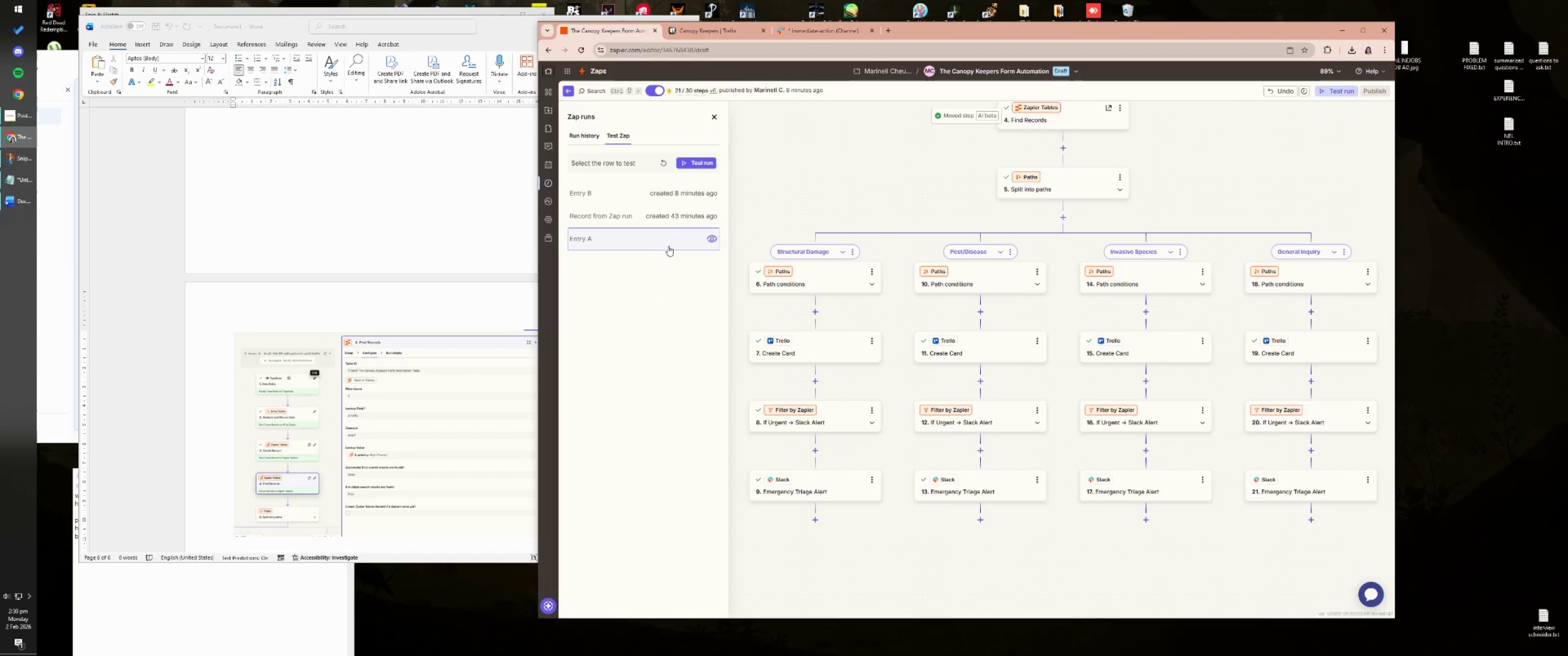 
left_click([702, 161])
 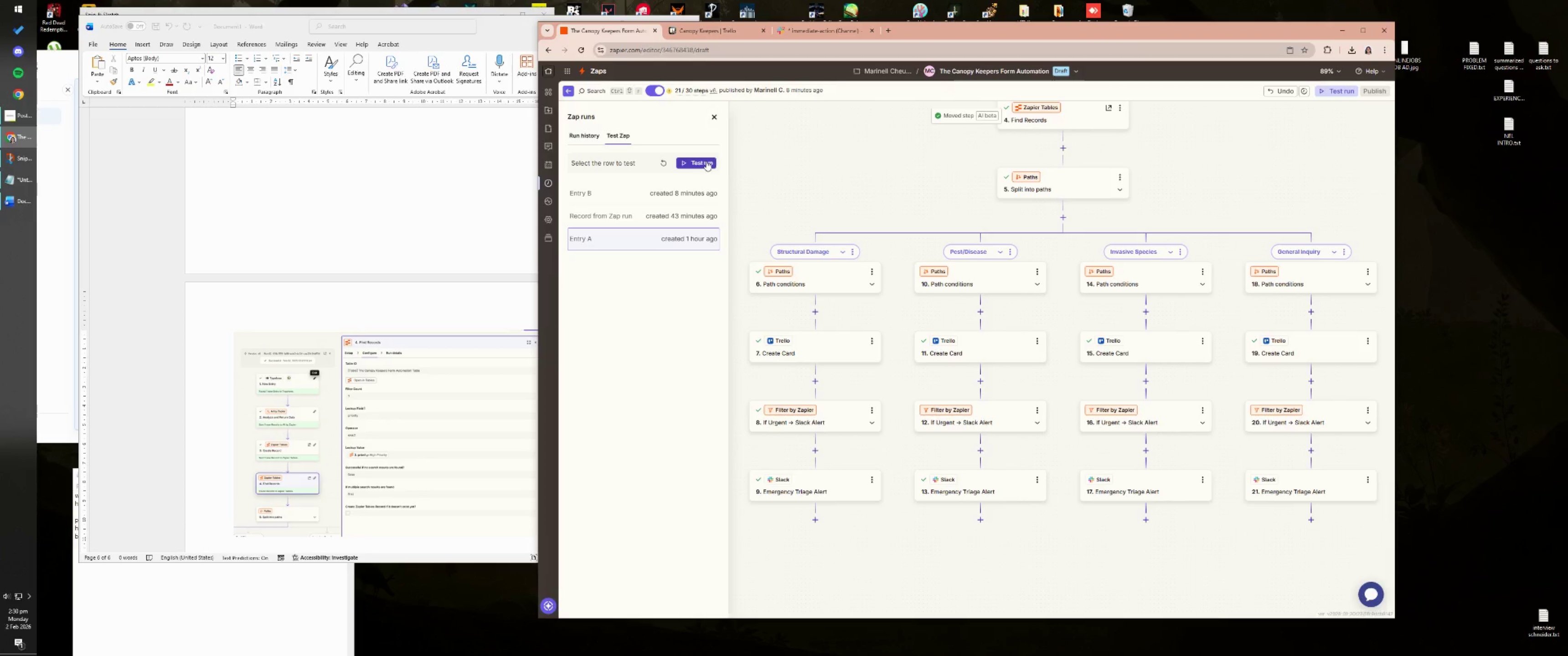 
left_click_drag(start_coordinate=[921, 170], to_coordinate=[890, 257])
 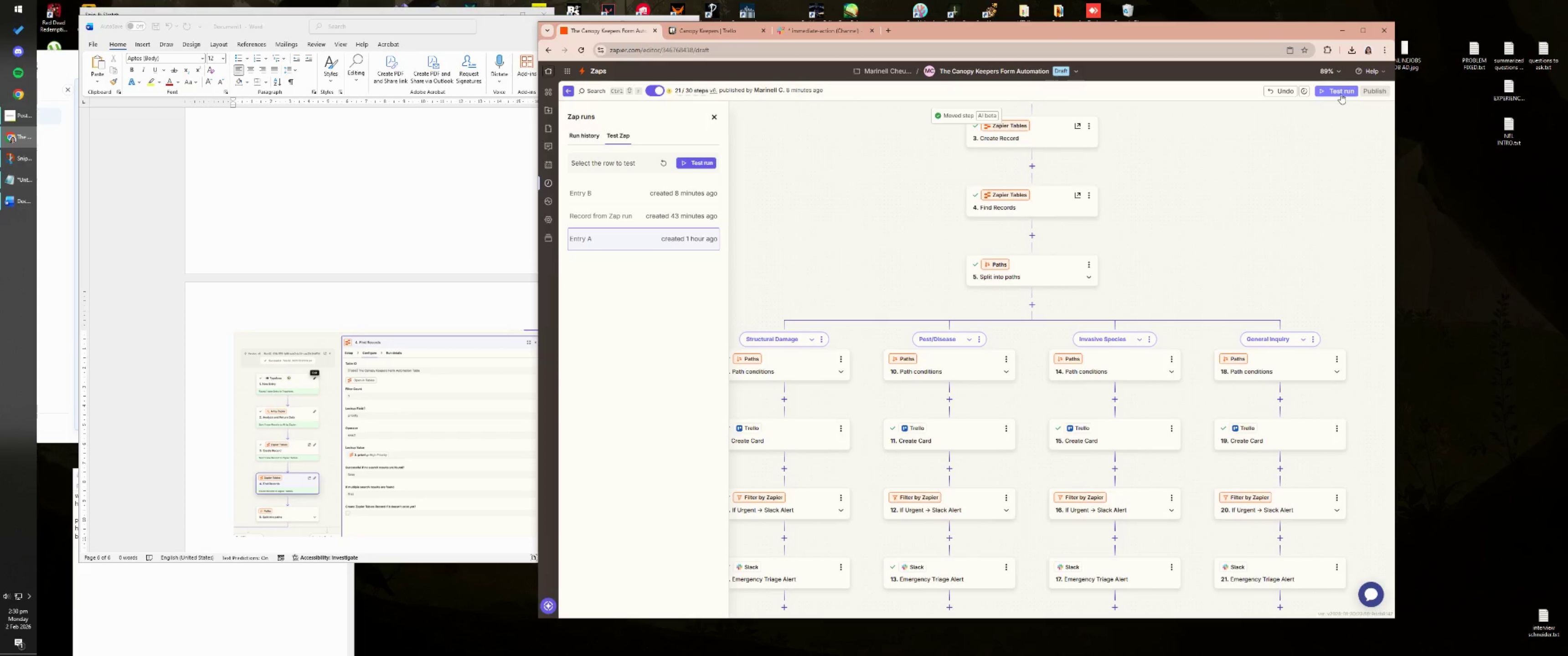 
left_click([1341, 94])
 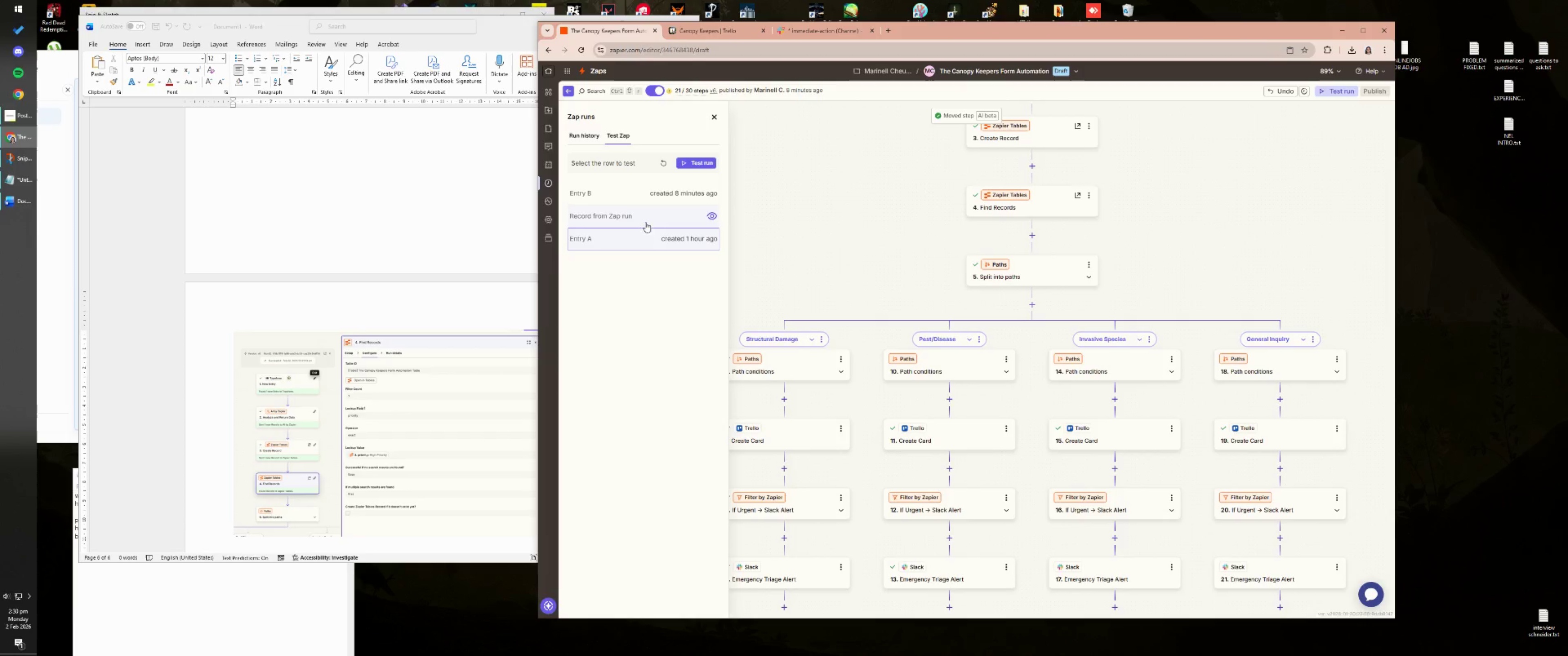 
left_click([712, 216])
 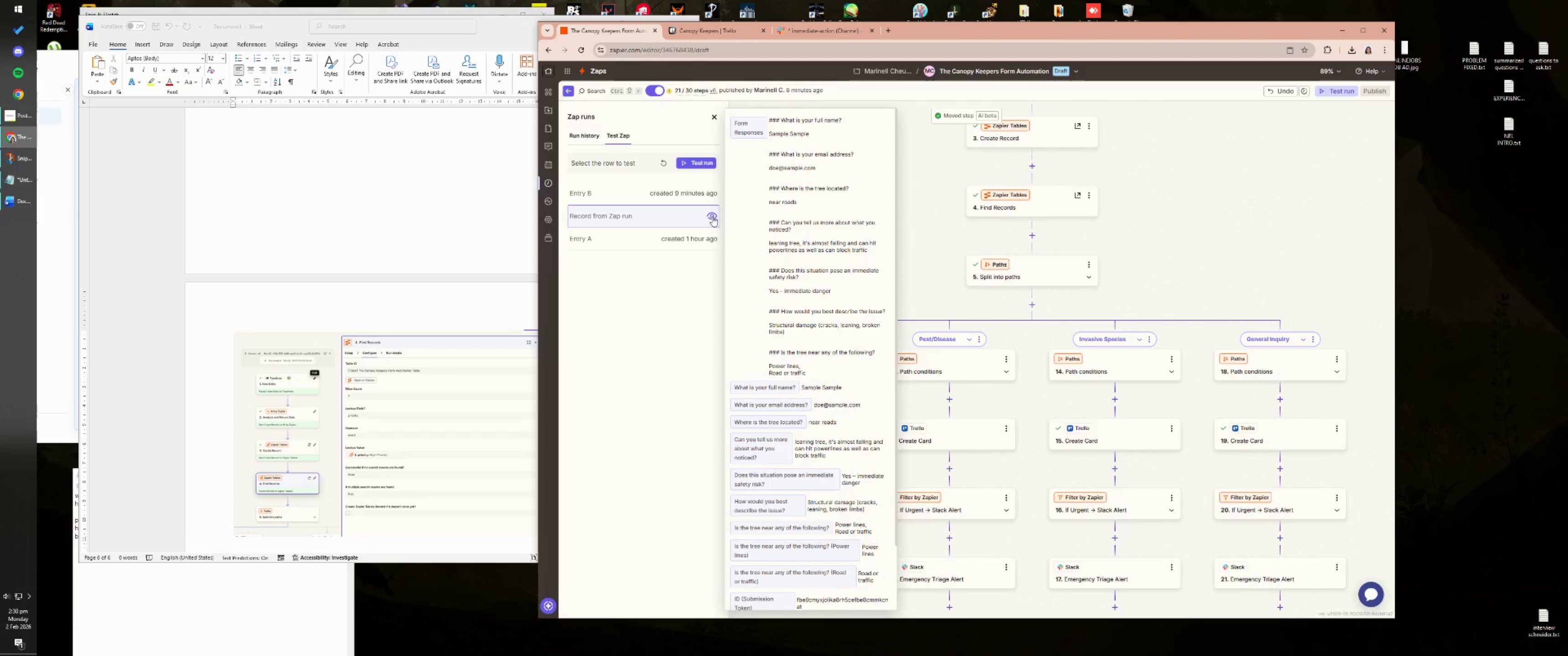 
left_click([712, 216])
 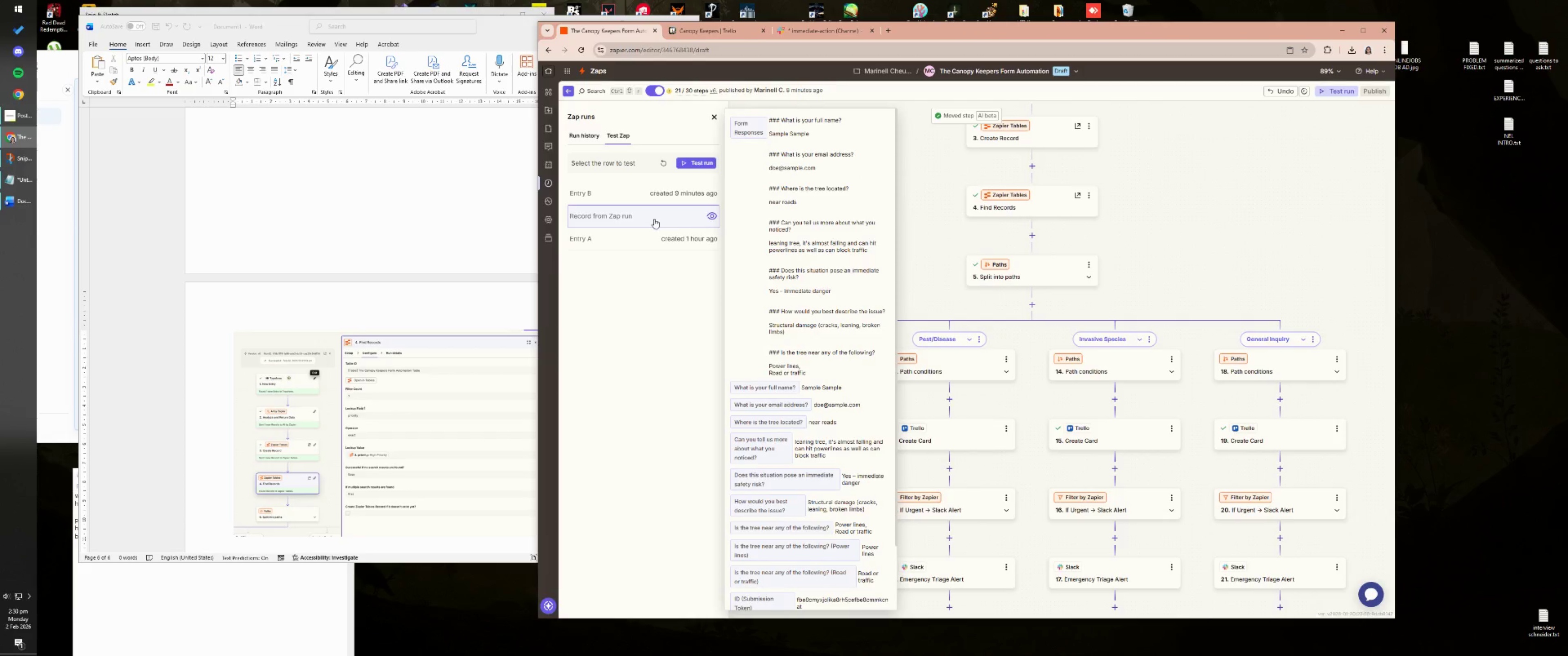 
left_click([654, 219])
 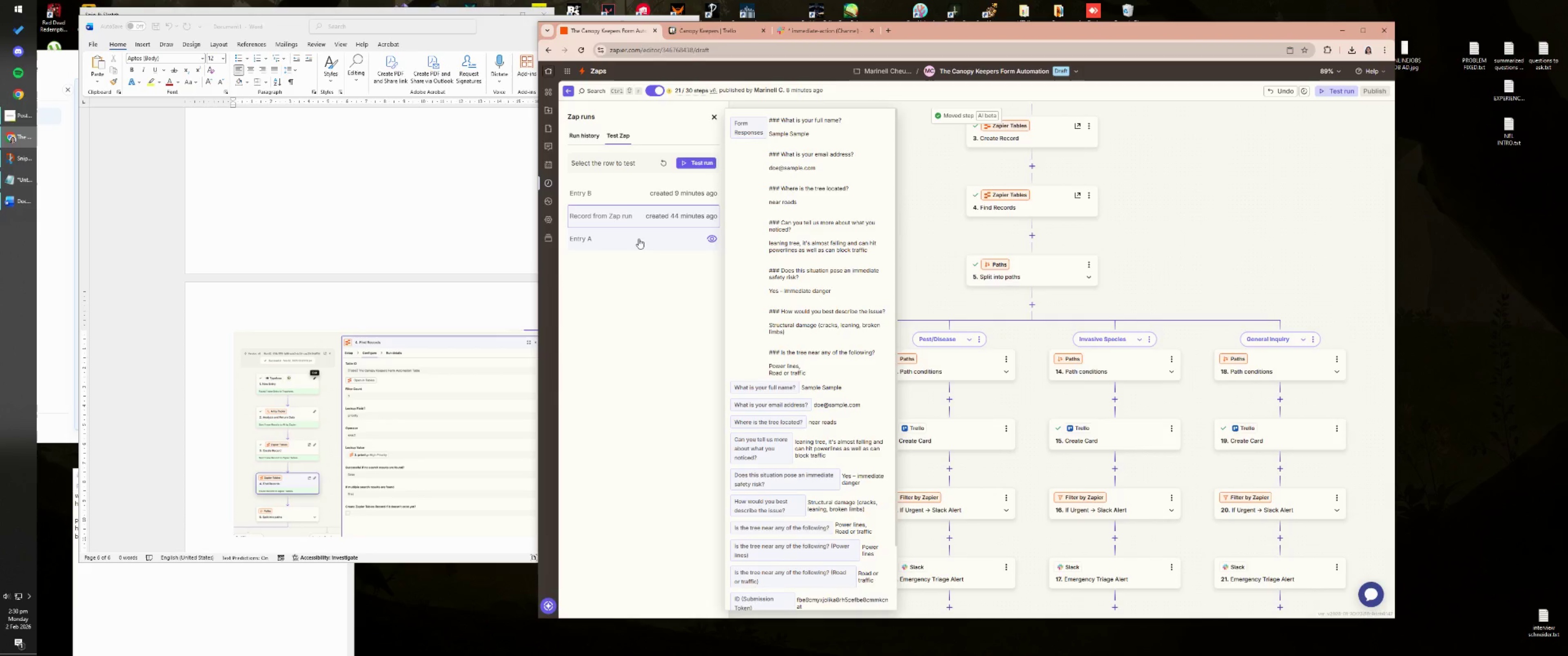 
left_click([639, 238])
 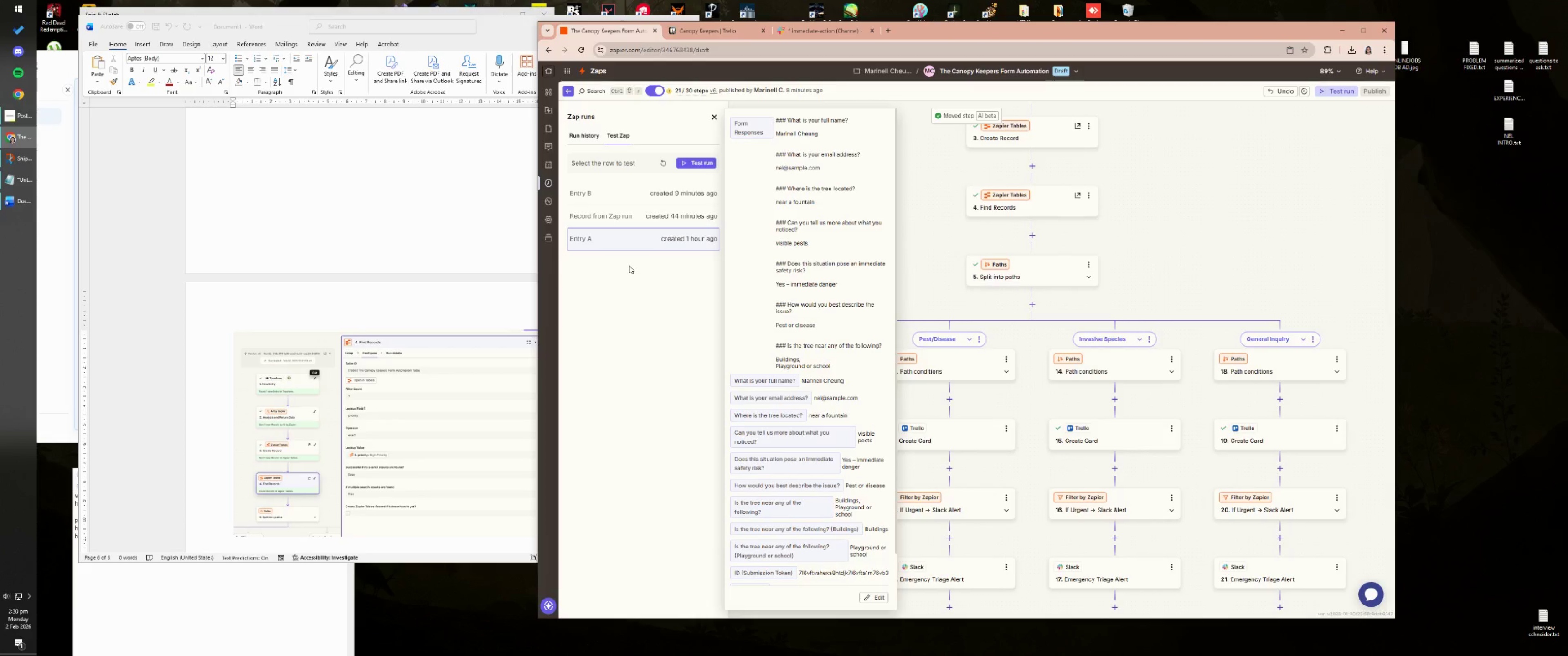 
scroll: coordinate [861, 443], scroll_direction: down, amount: 3.0
 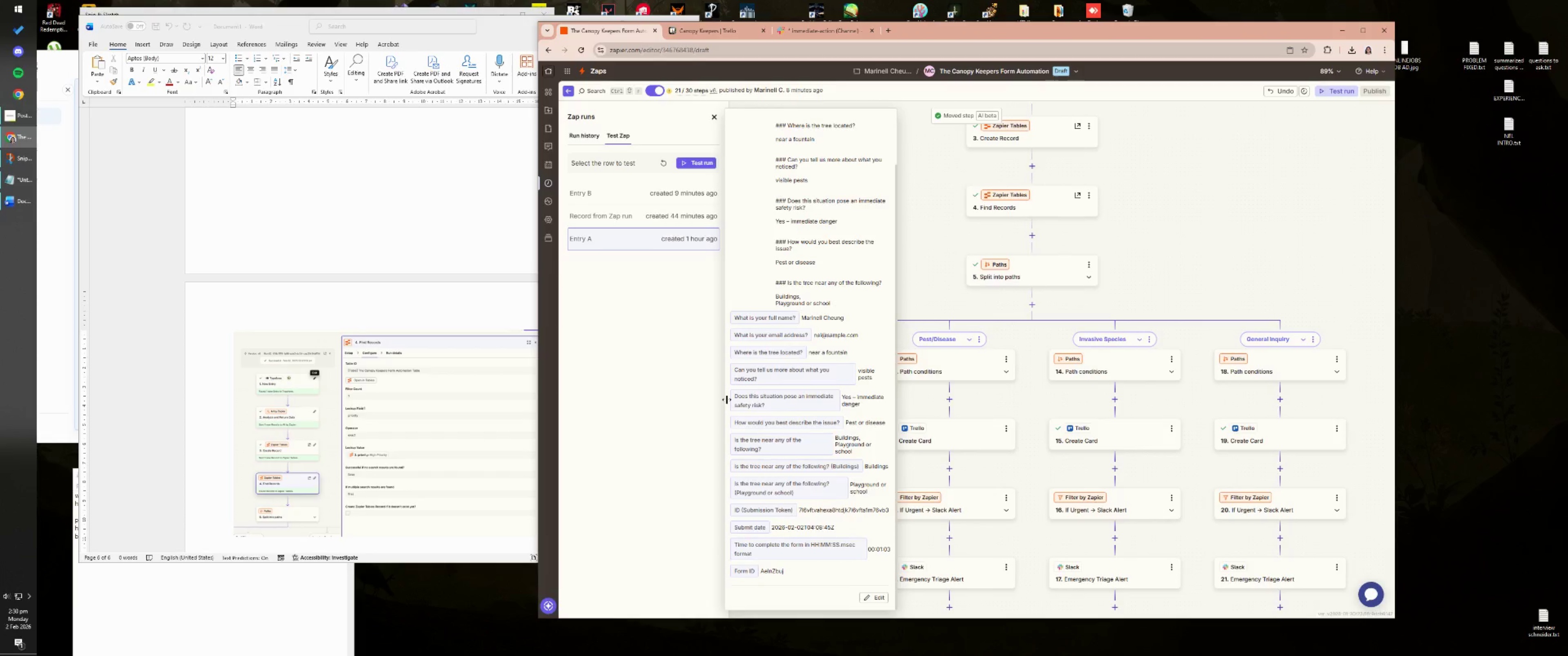 
scroll: coordinate [646, 321], scroll_direction: up, amount: 5.0
 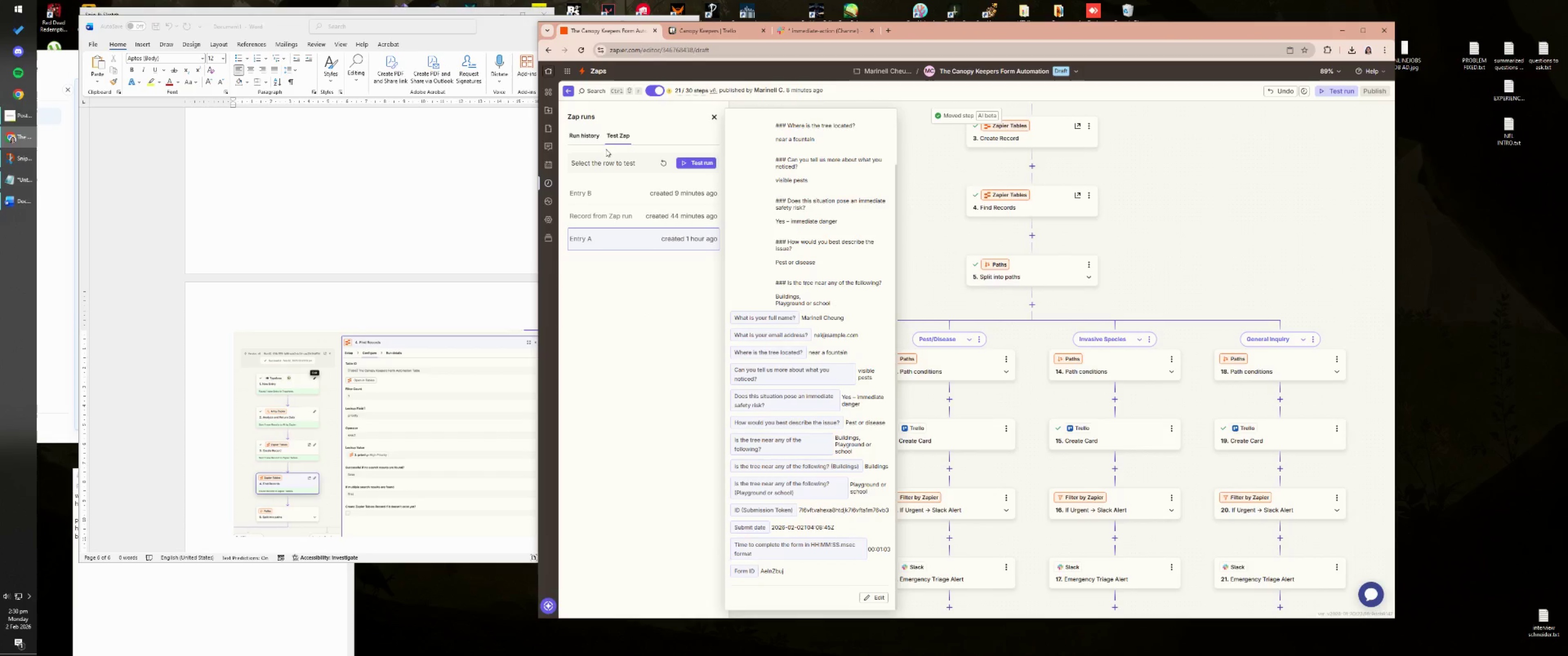 
left_click([594, 140])
 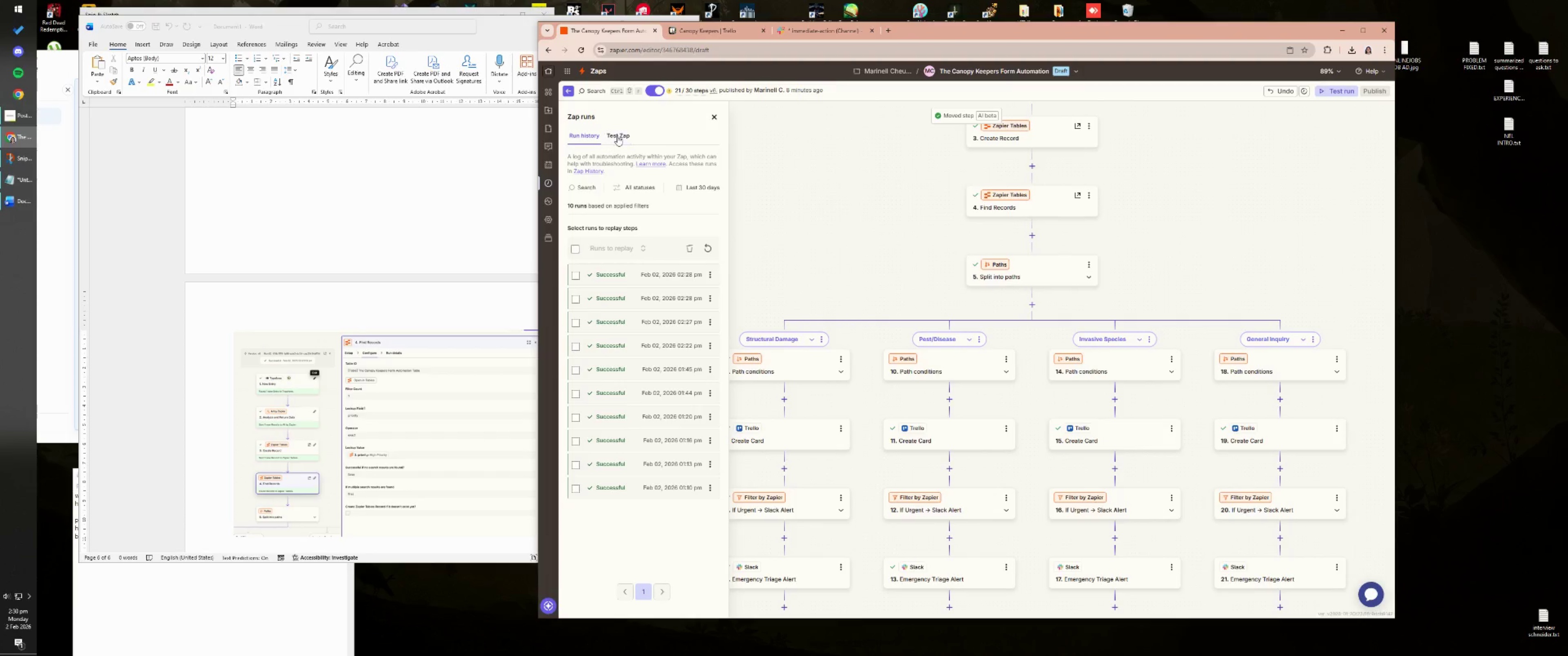 
left_click([618, 135])
 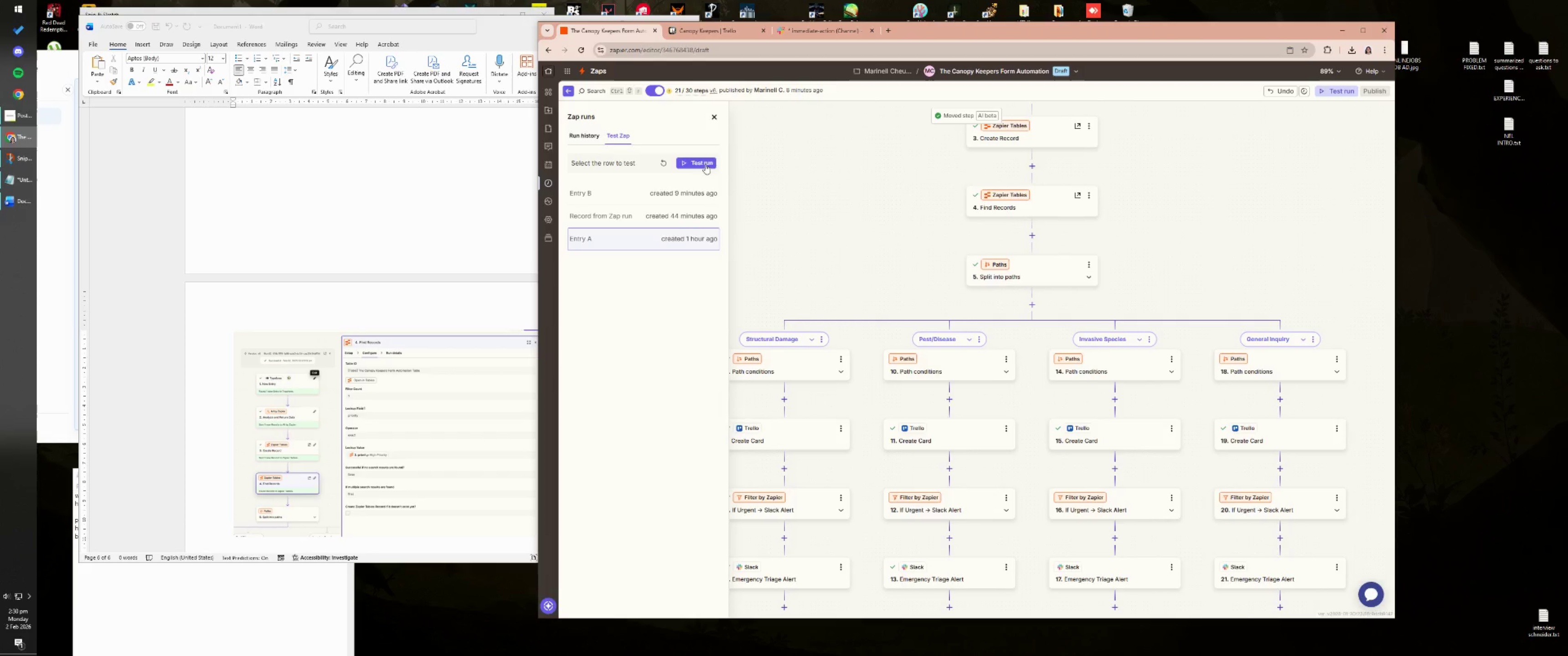 
left_click_drag(start_coordinate=[926, 179], to_coordinate=[856, 405])
 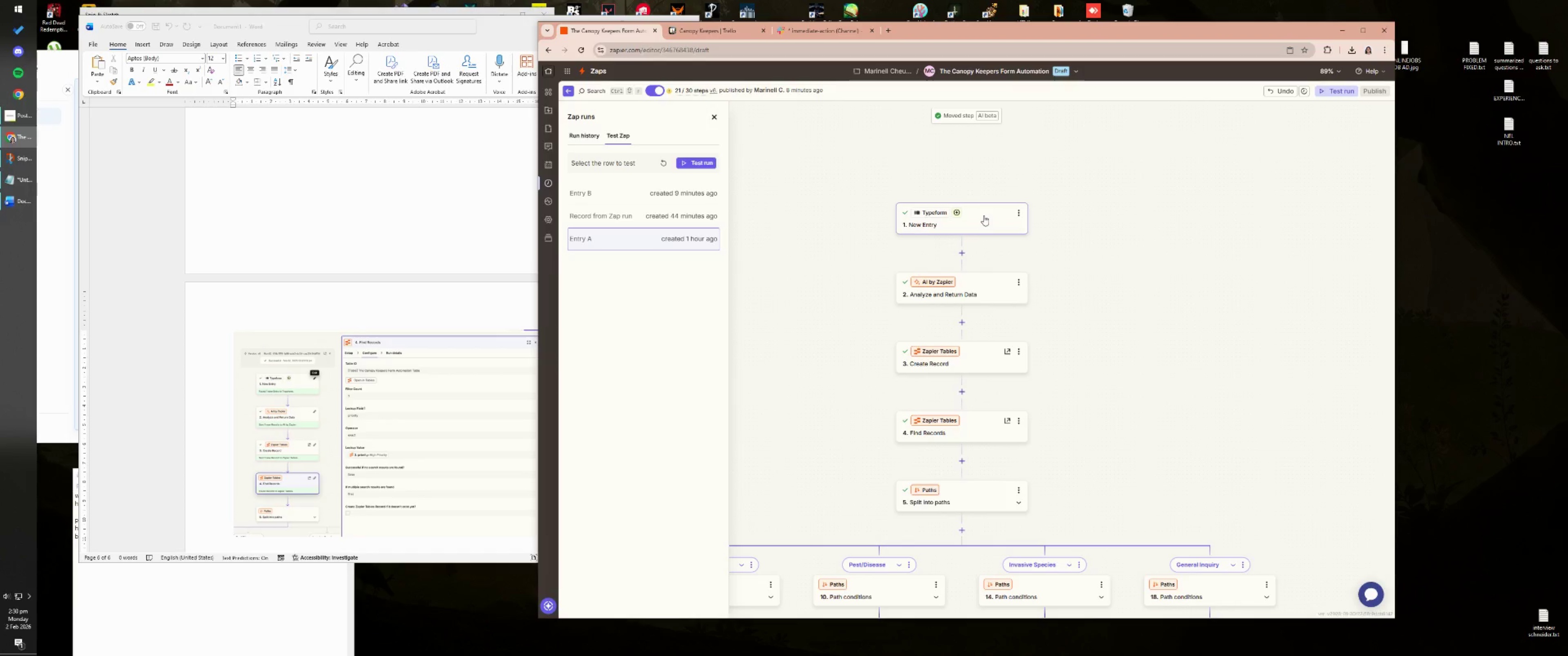 
left_click([984, 215])
 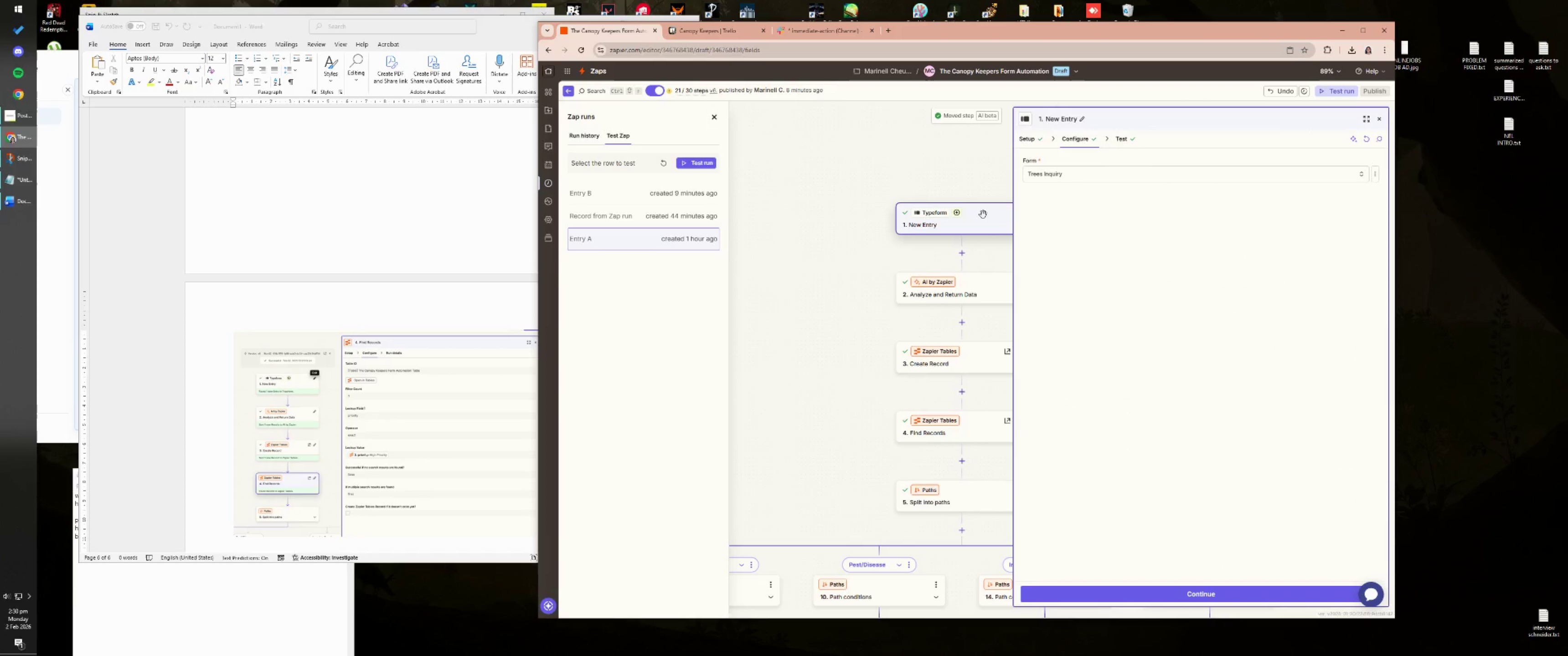 
left_click_drag(start_coordinate=[935, 171], to_coordinate=[903, 156])
 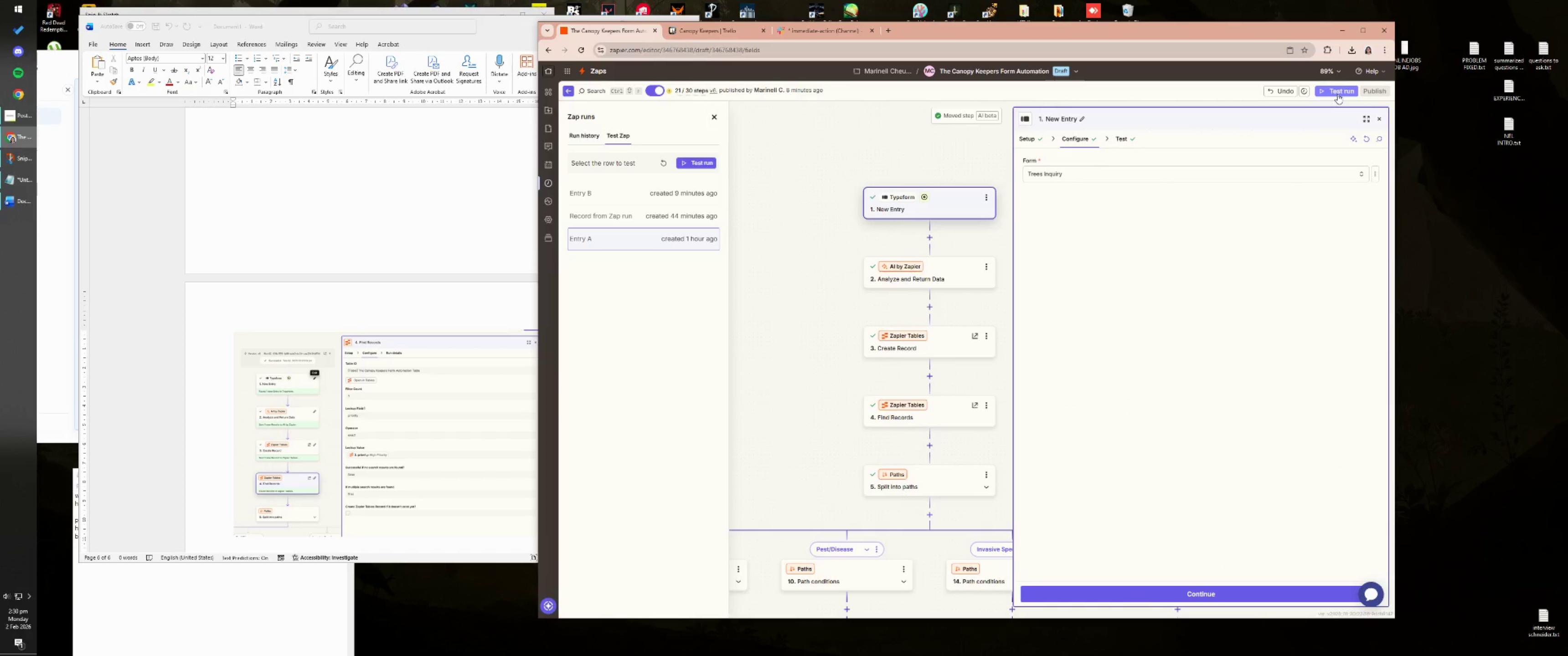 
left_click([1130, 139])
 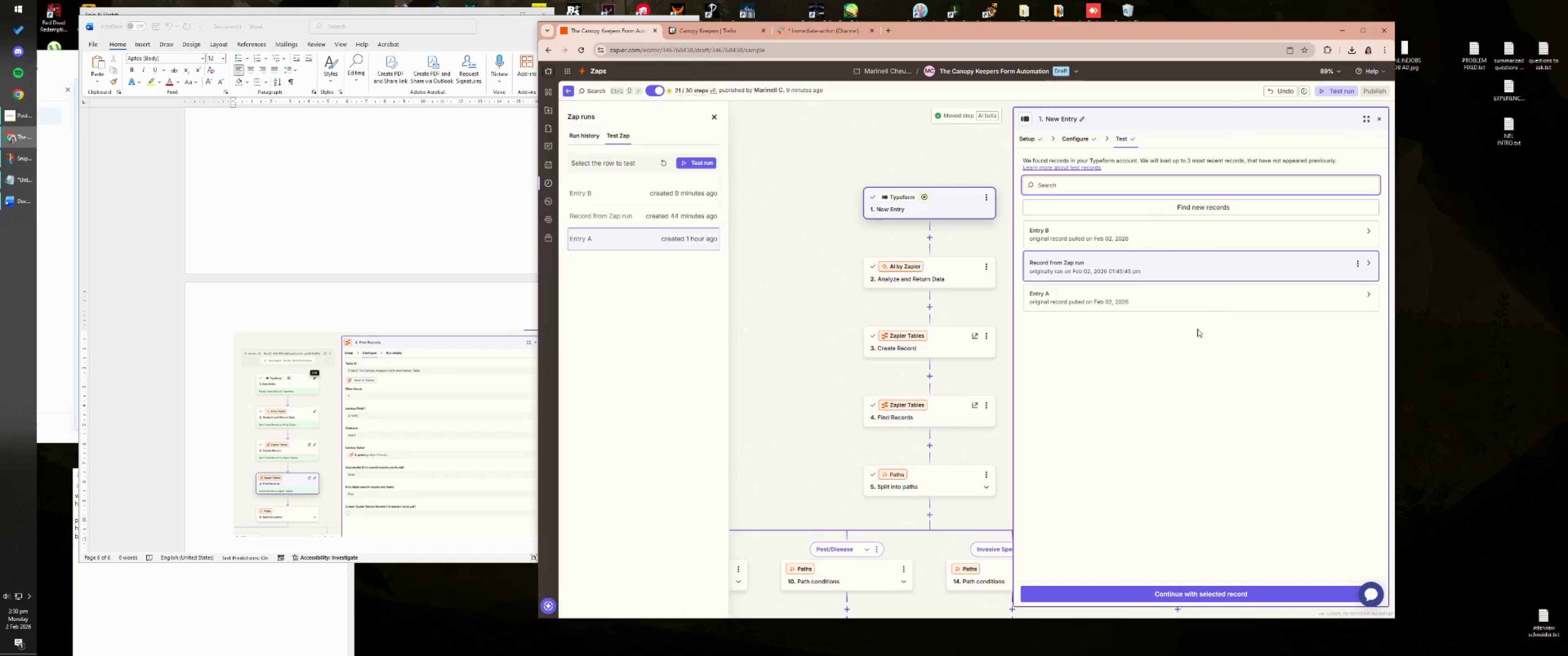 
left_click([1372, 293])
 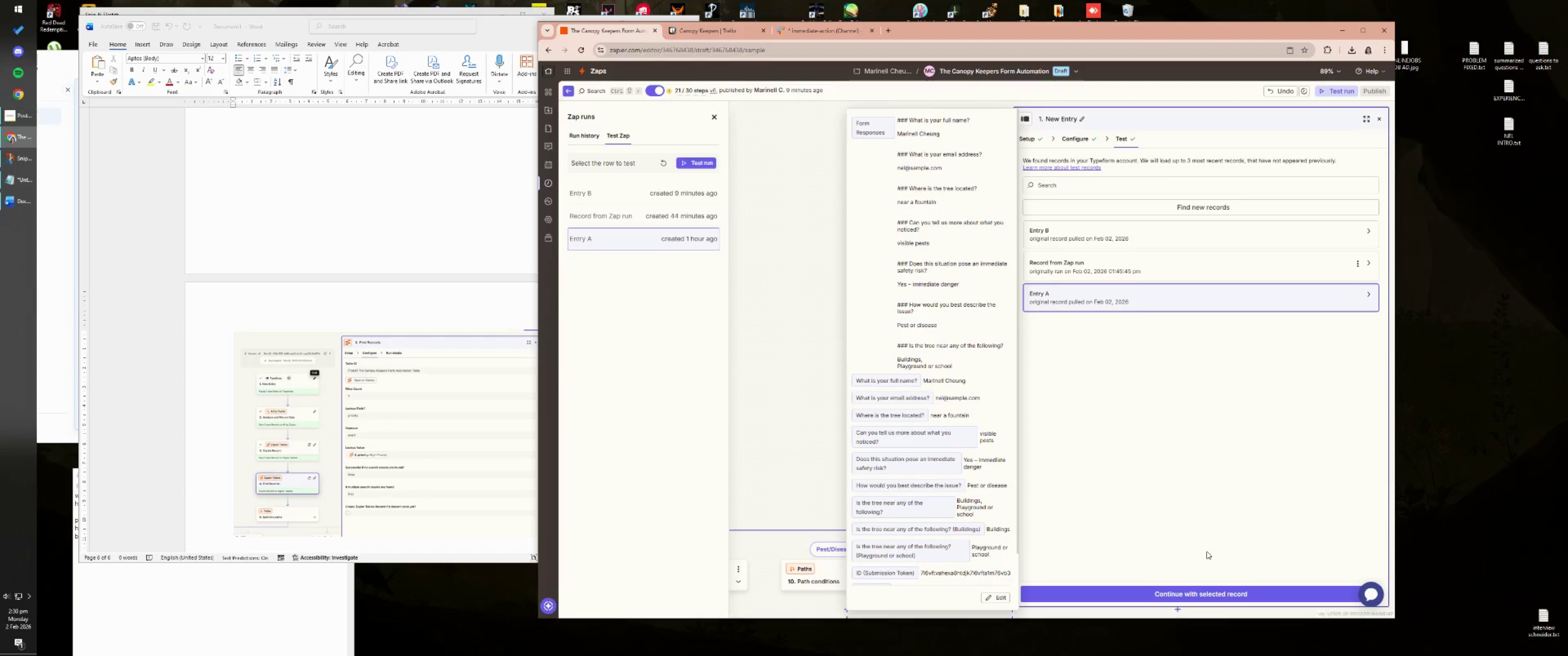 
left_click([1182, 598])
 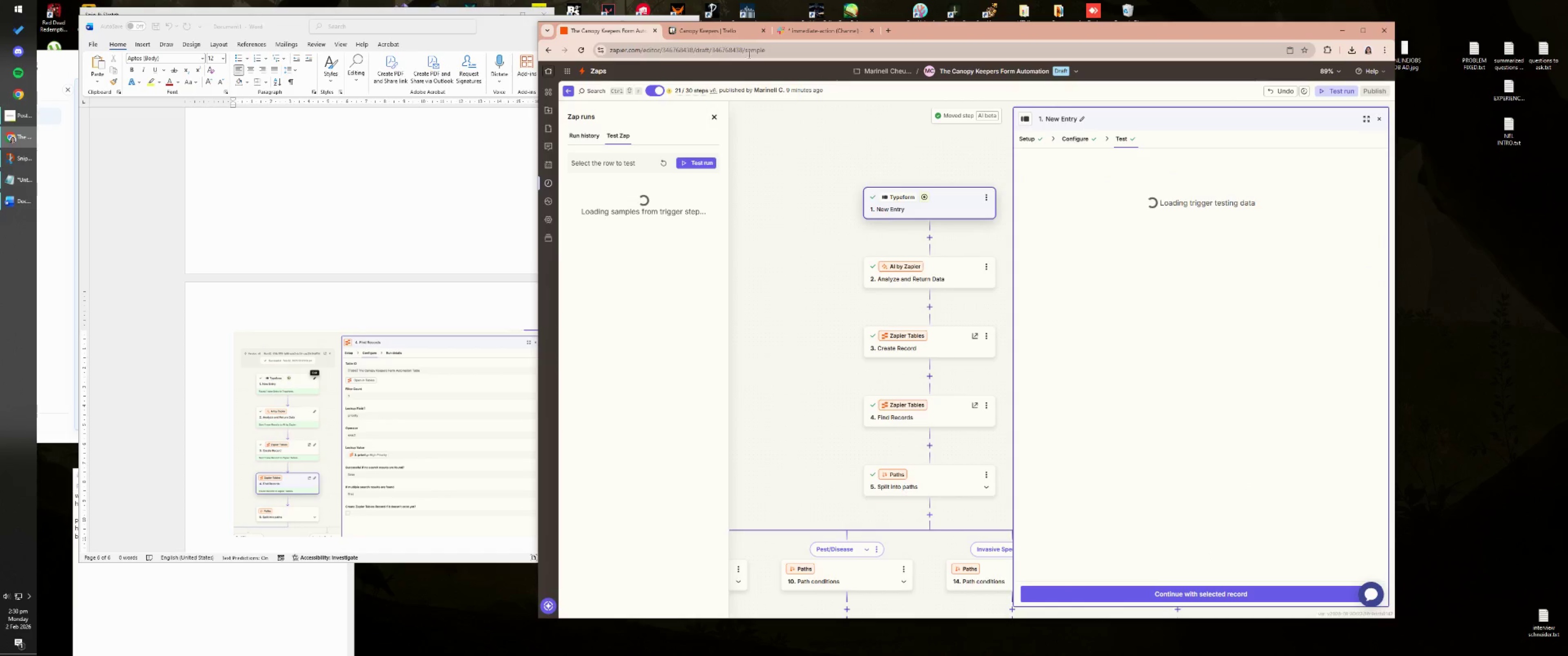 
left_click([801, 34])
 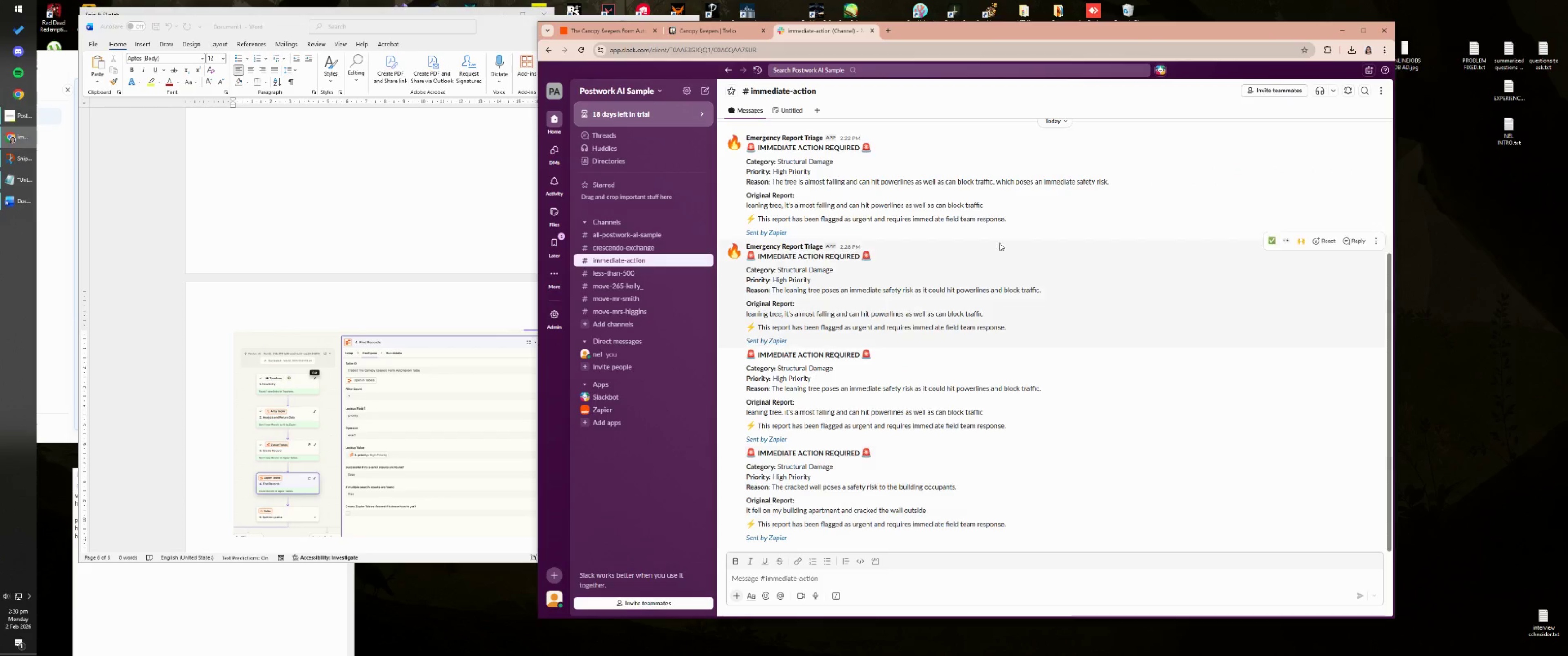 
wait(5.52)
 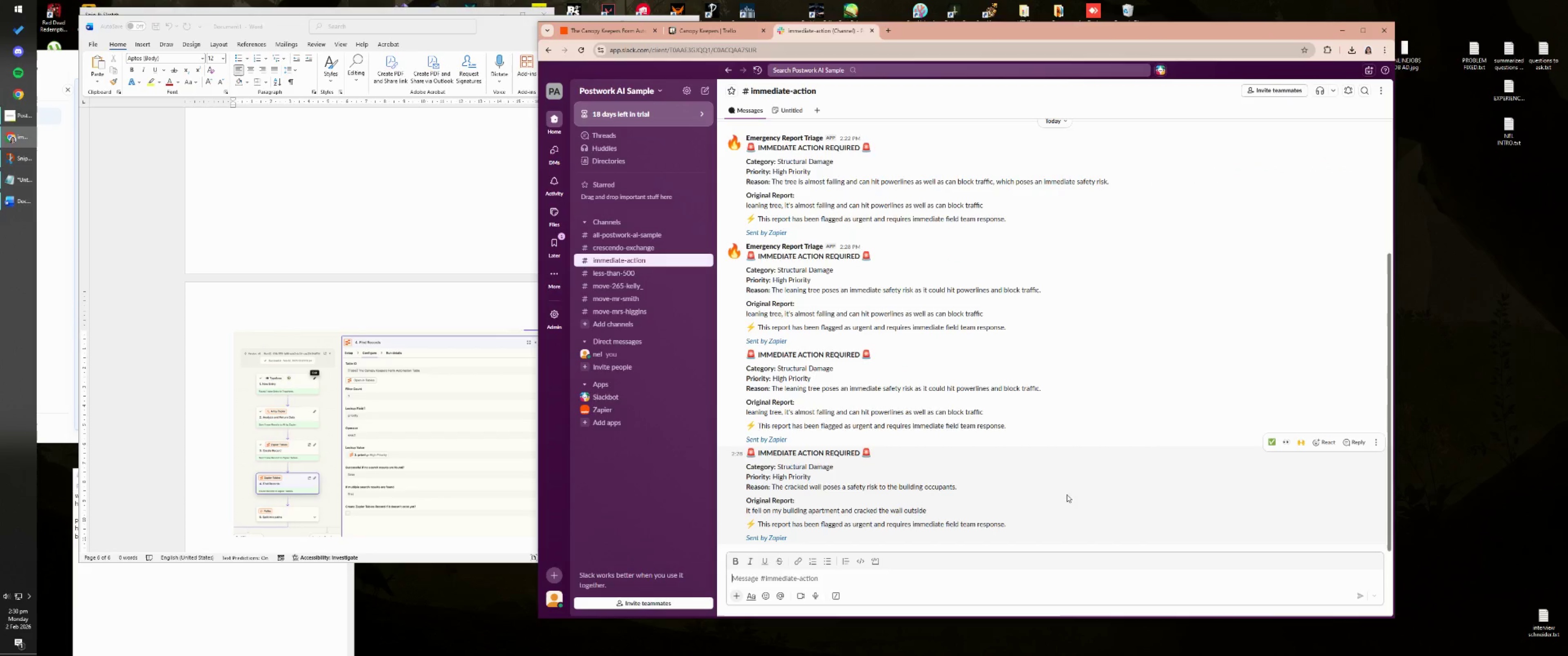 
left_click([617, 31])
 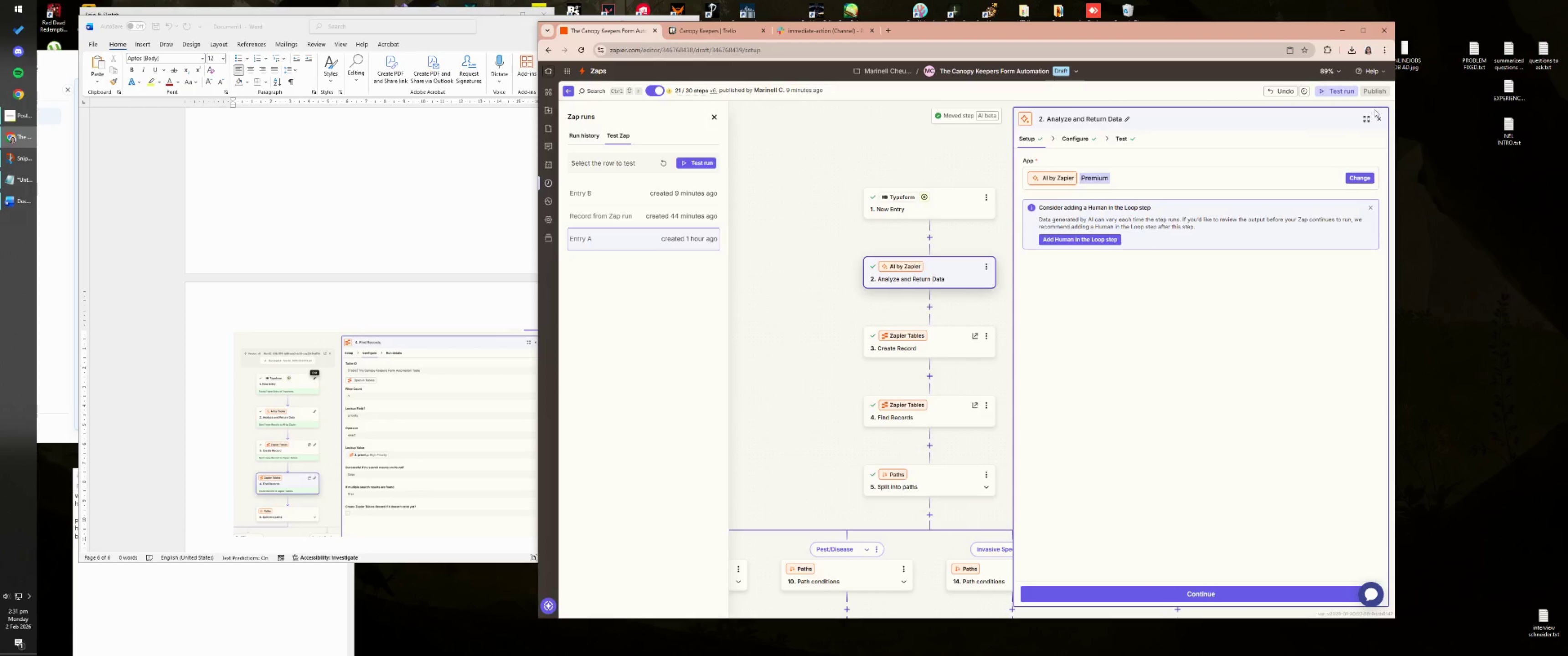 
left_click([1346, 90])
 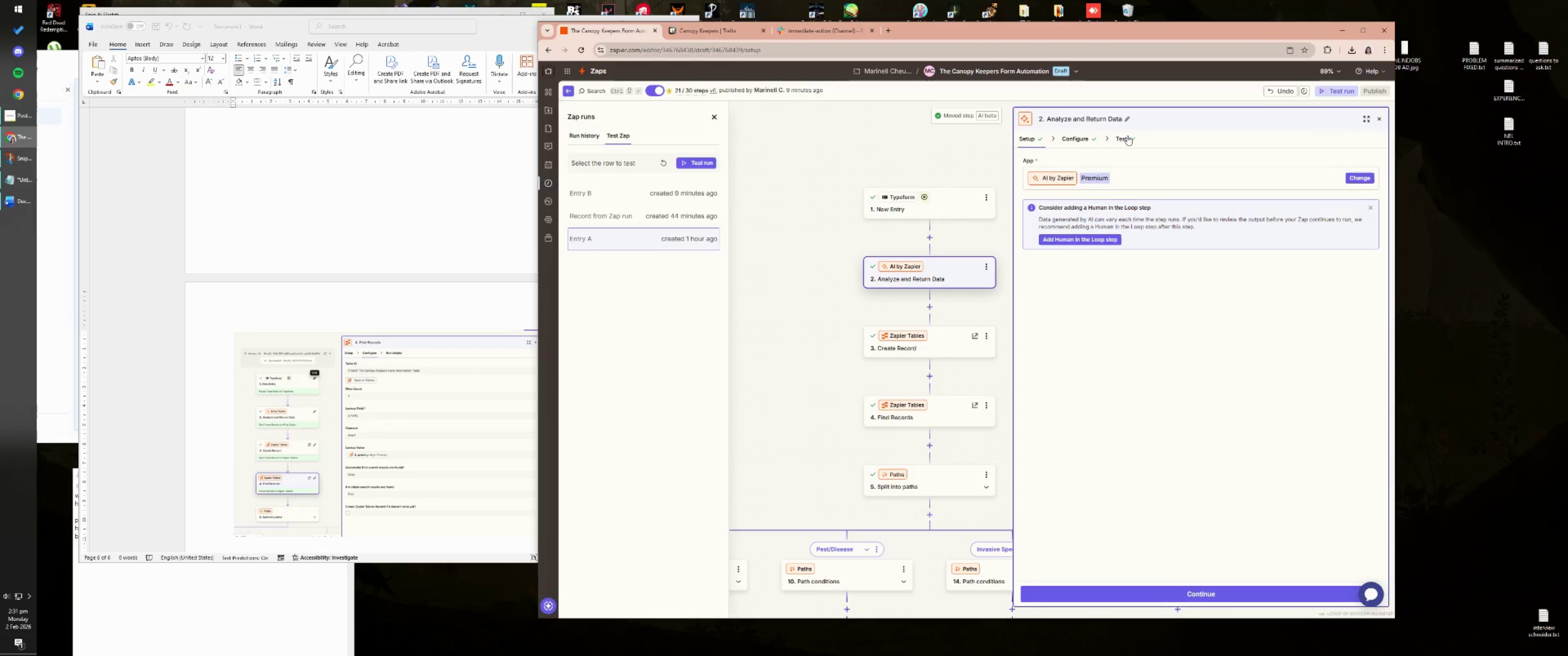 
wait(6.12)
 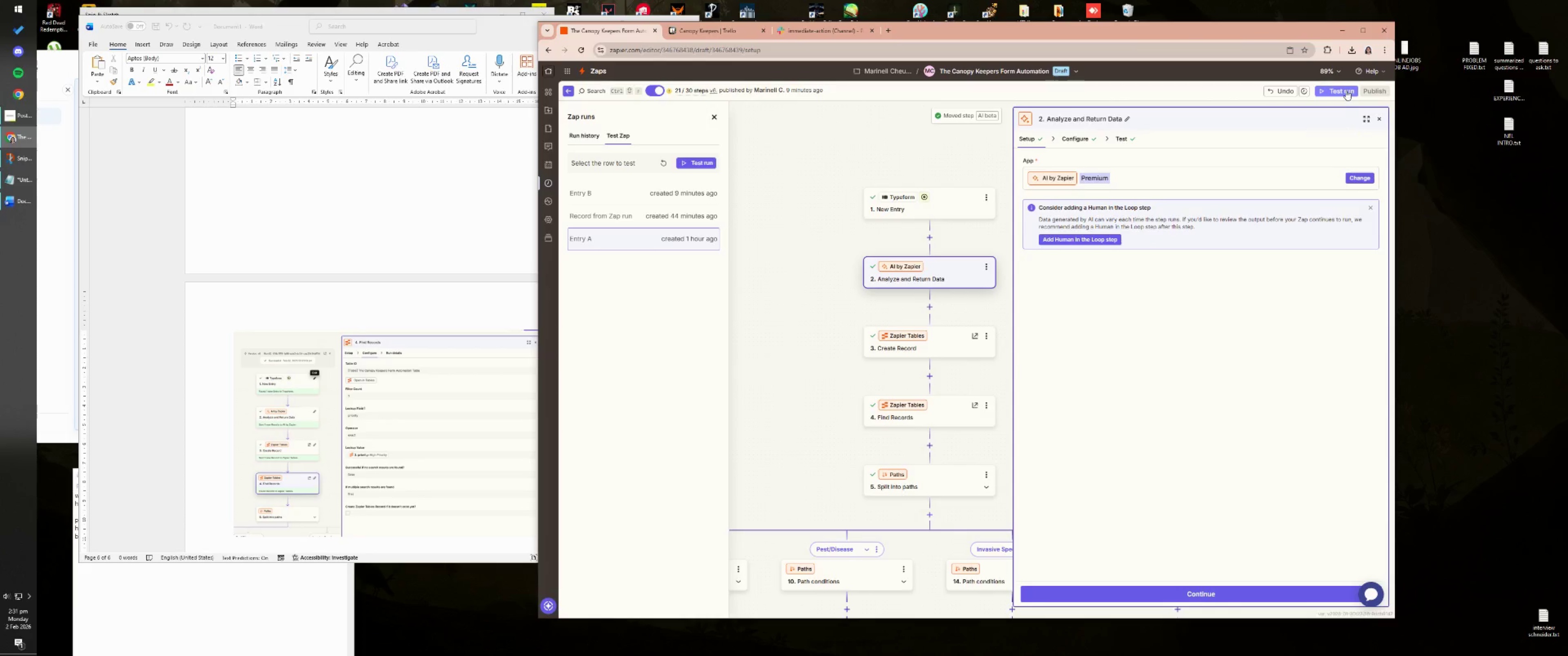 
left_click([1127, 136])
 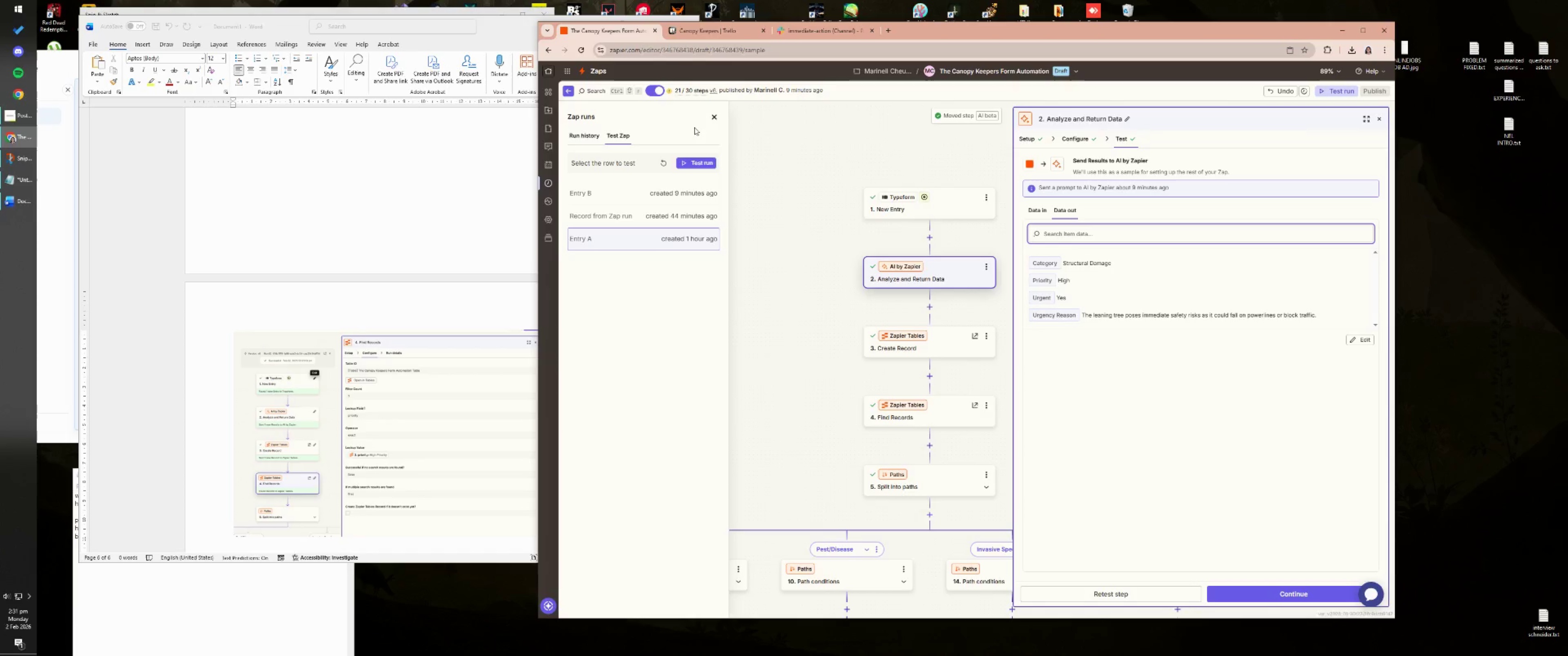 
wait(6.77)
 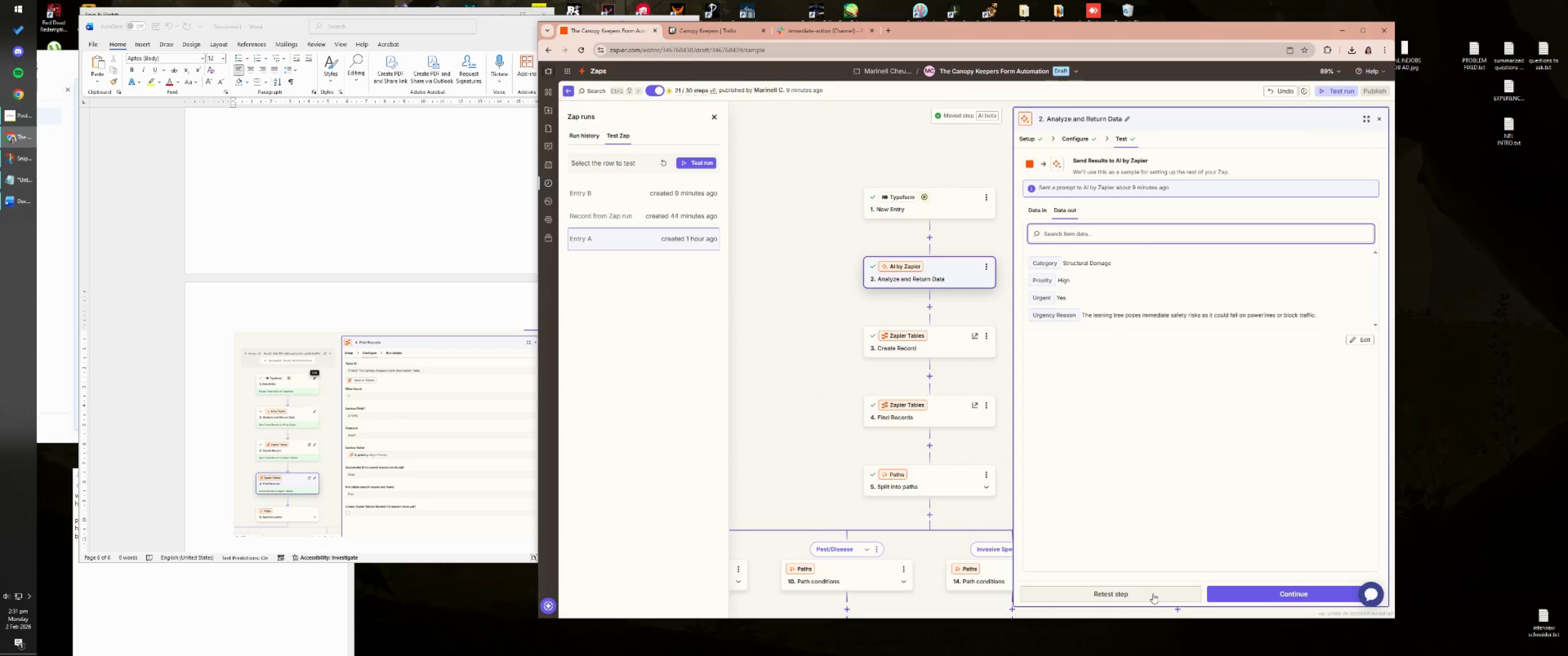 
left_click_drag(start_coordinate=[756, 438], to_coordinate=[748, 138])
 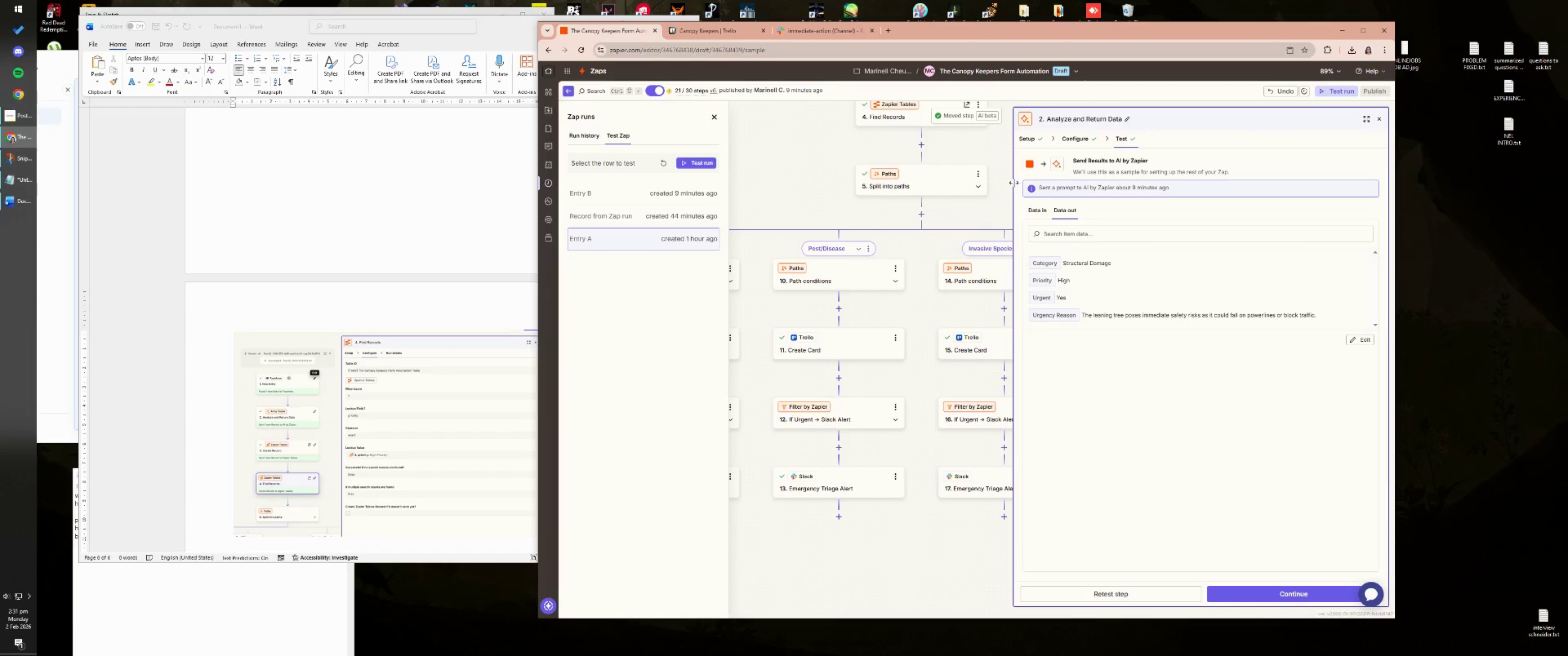 
left_click([1135, 592])
 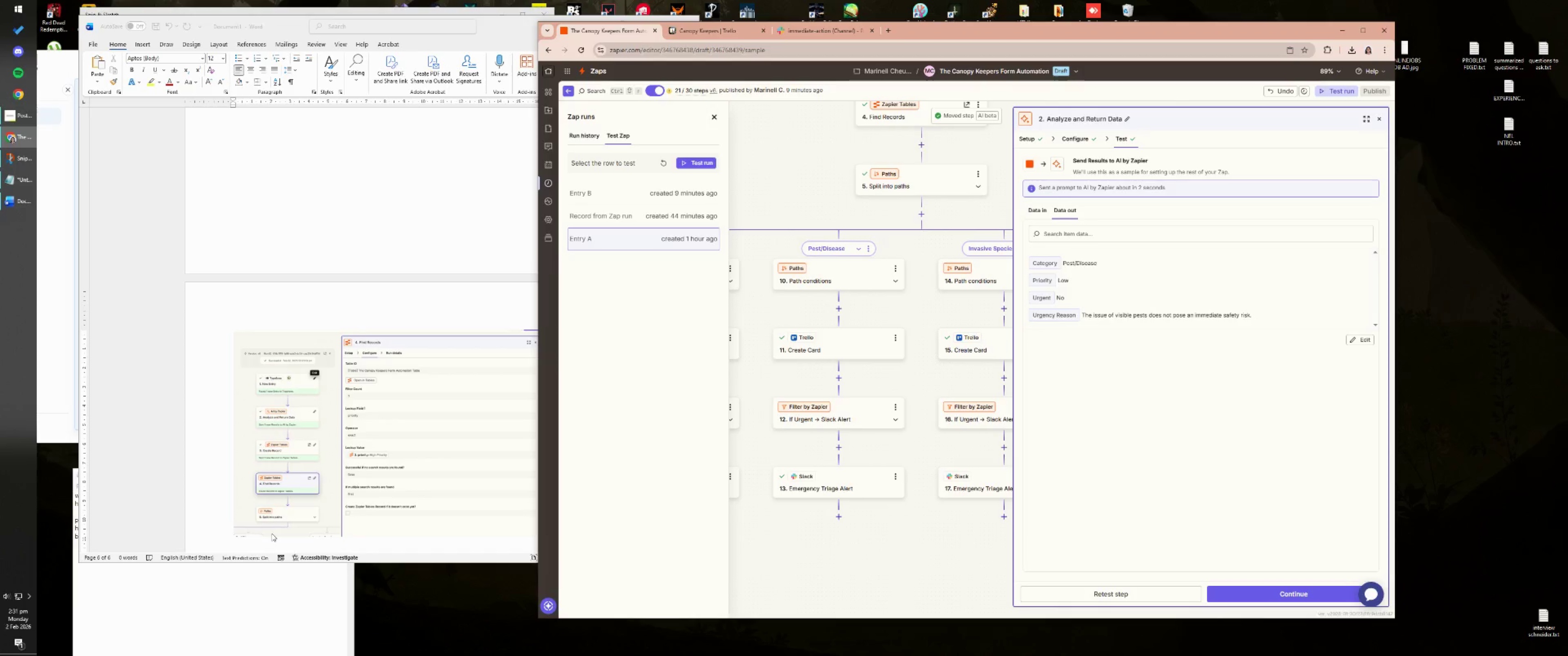 
wait(5.56)
 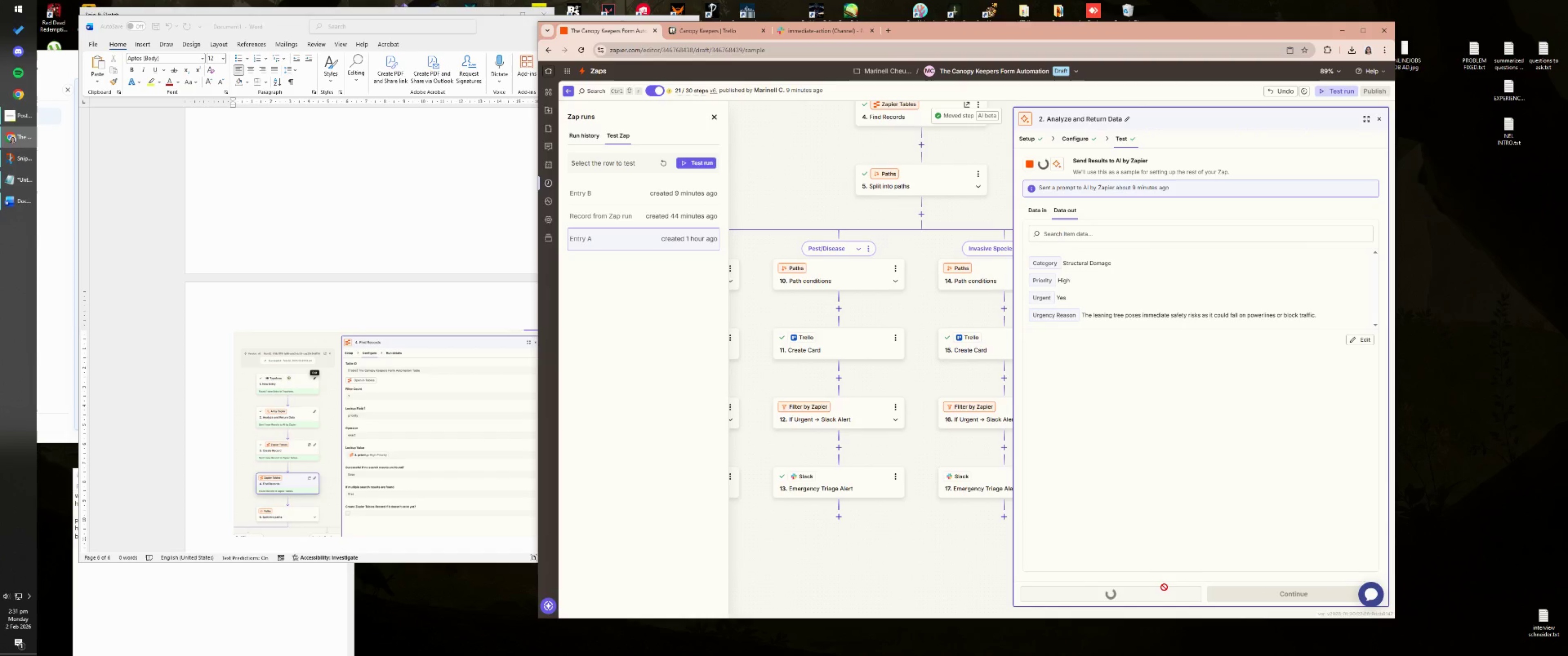 
left_click([1265, 598])
 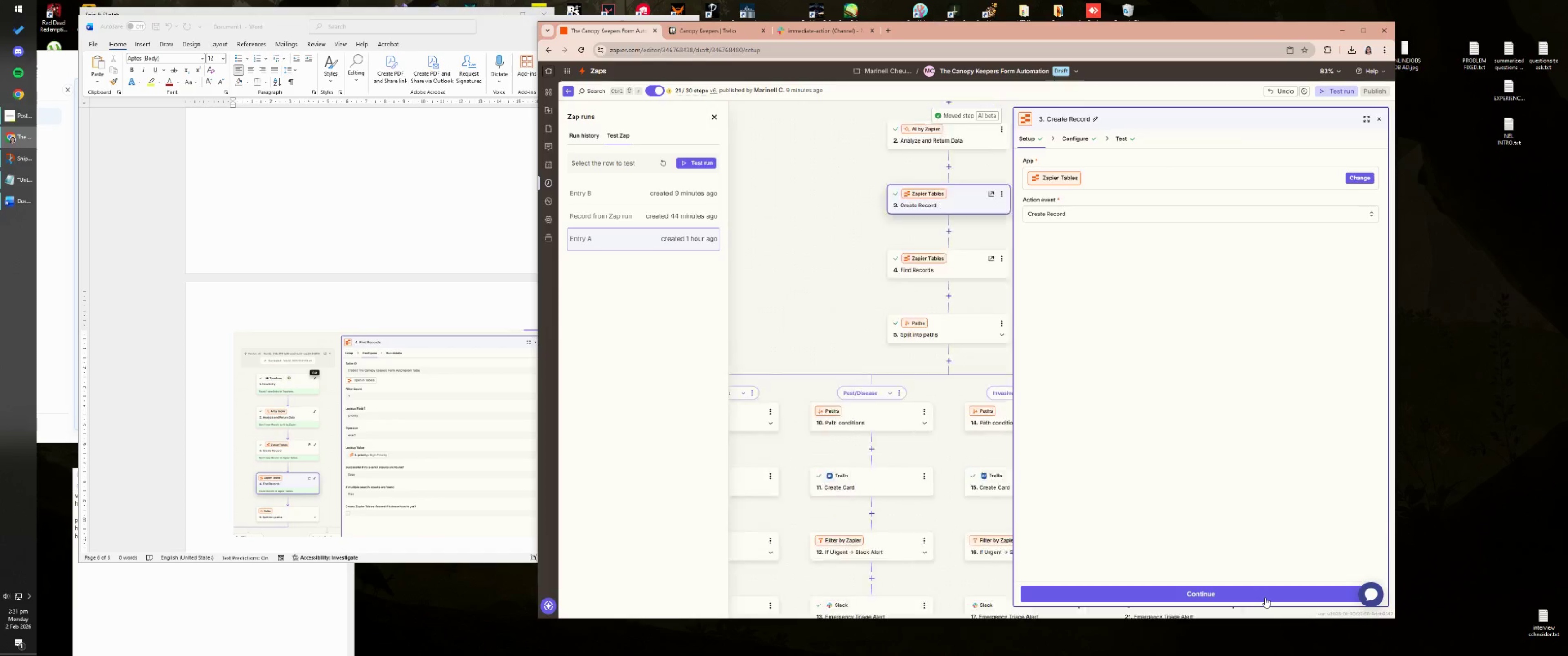 
left_click([1265, 598])
 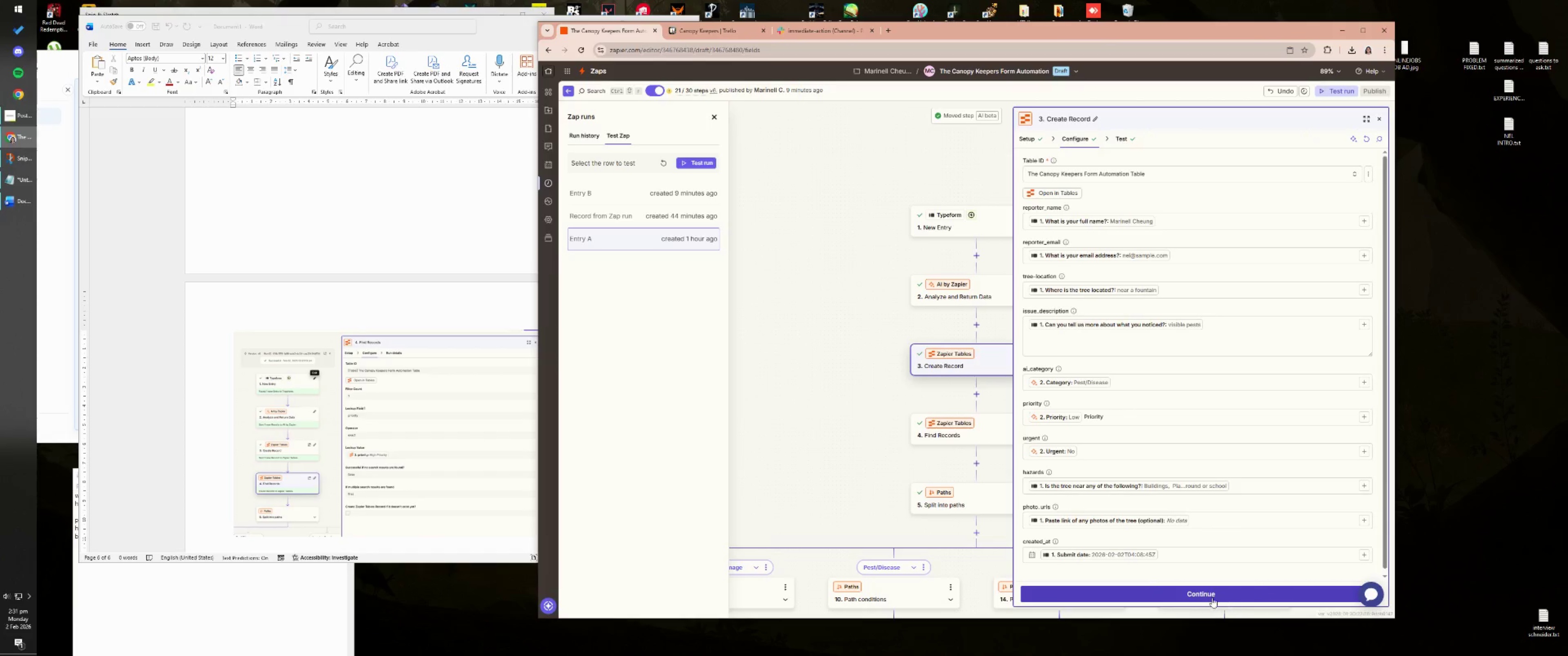 
left_click([1204, 597])
 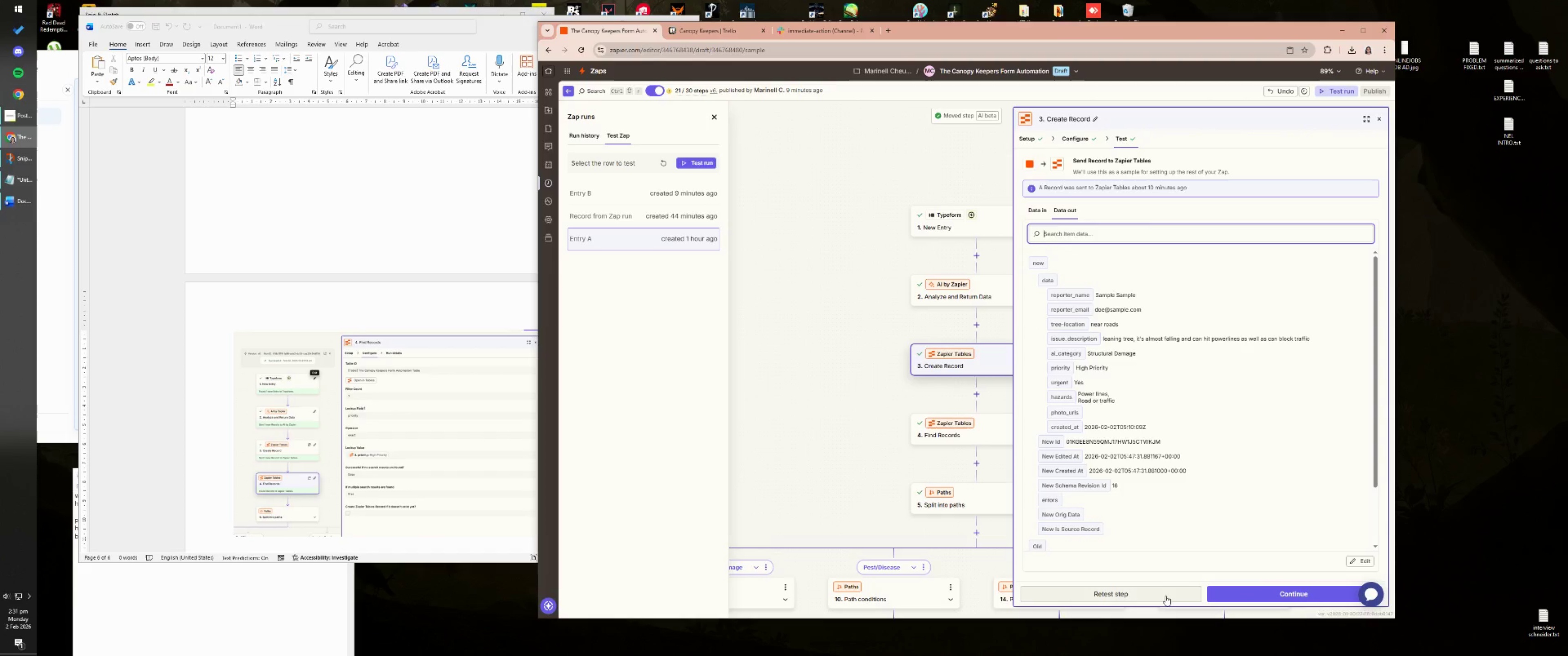 
left_click([1166, 596])
 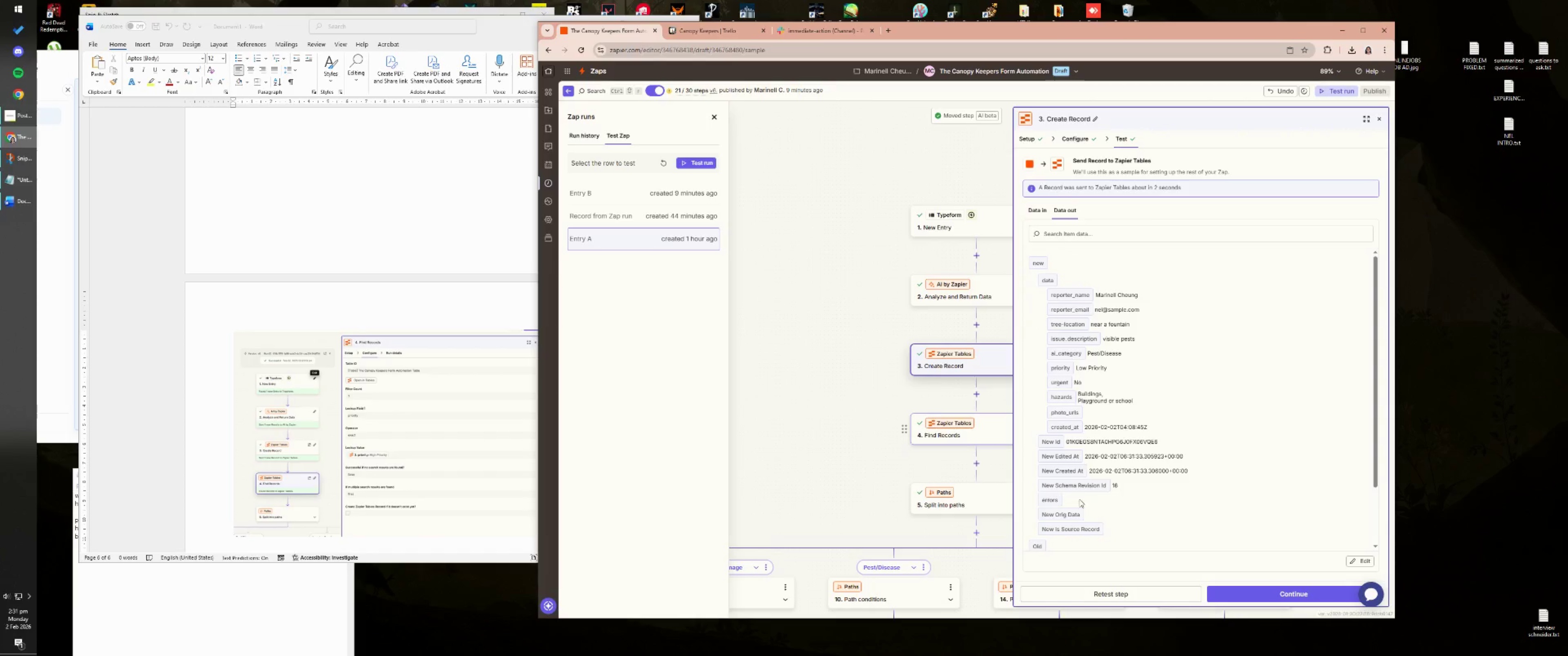 
left_click([1251, 595])
 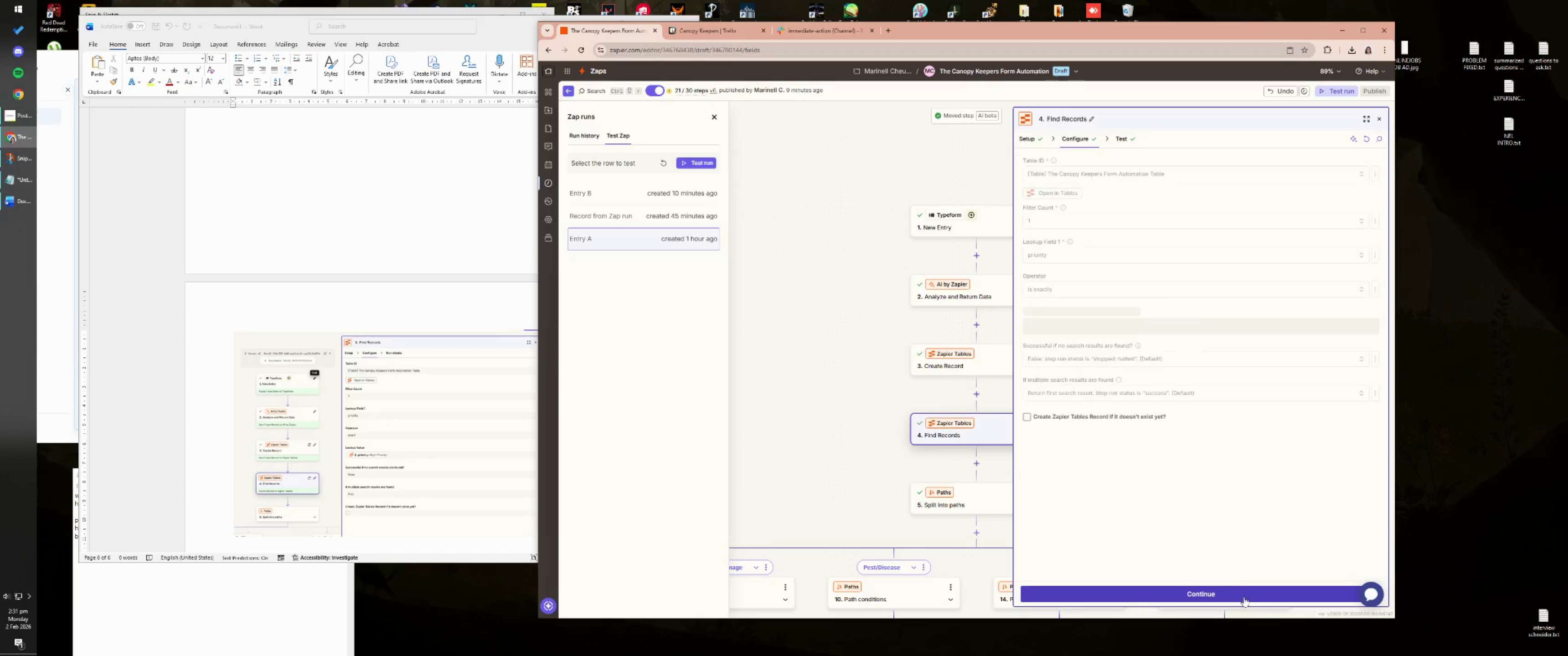 
left_click([1231, 597])
 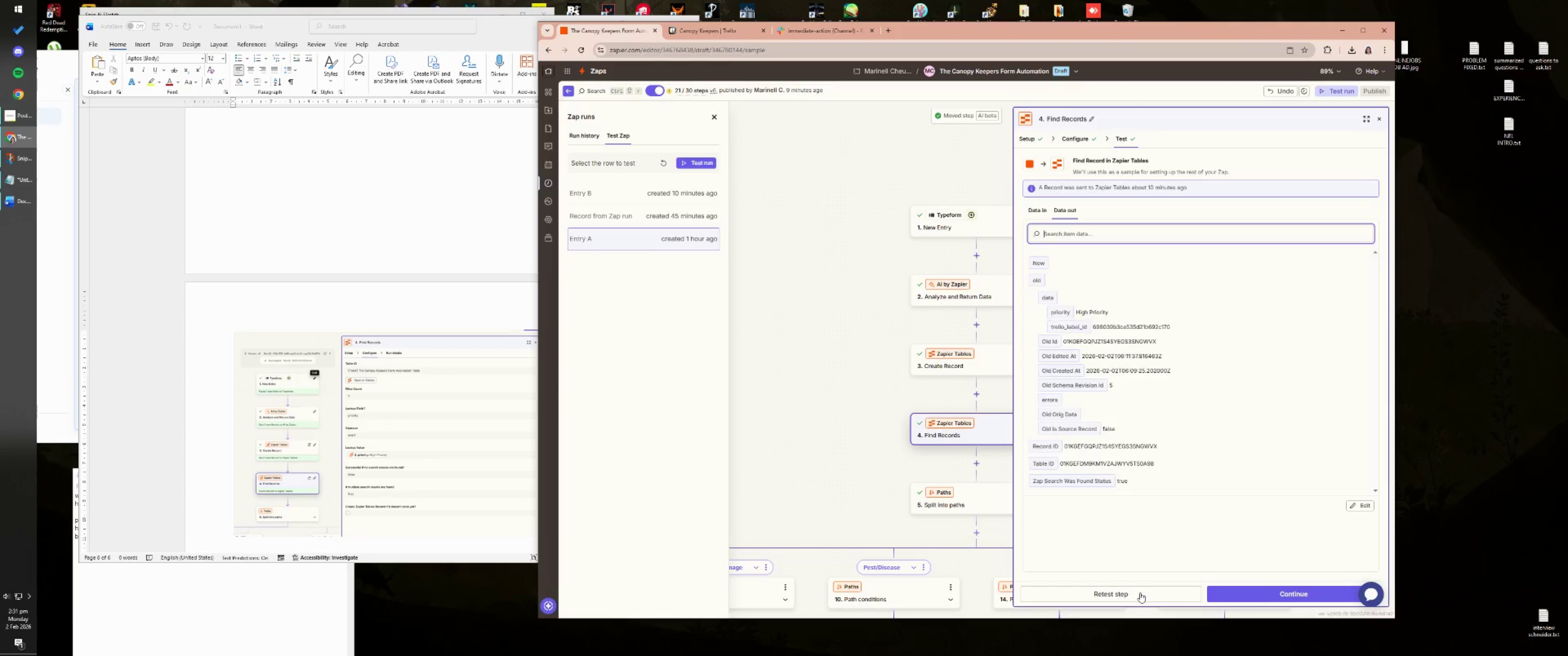 
left_click([1140, 593])
 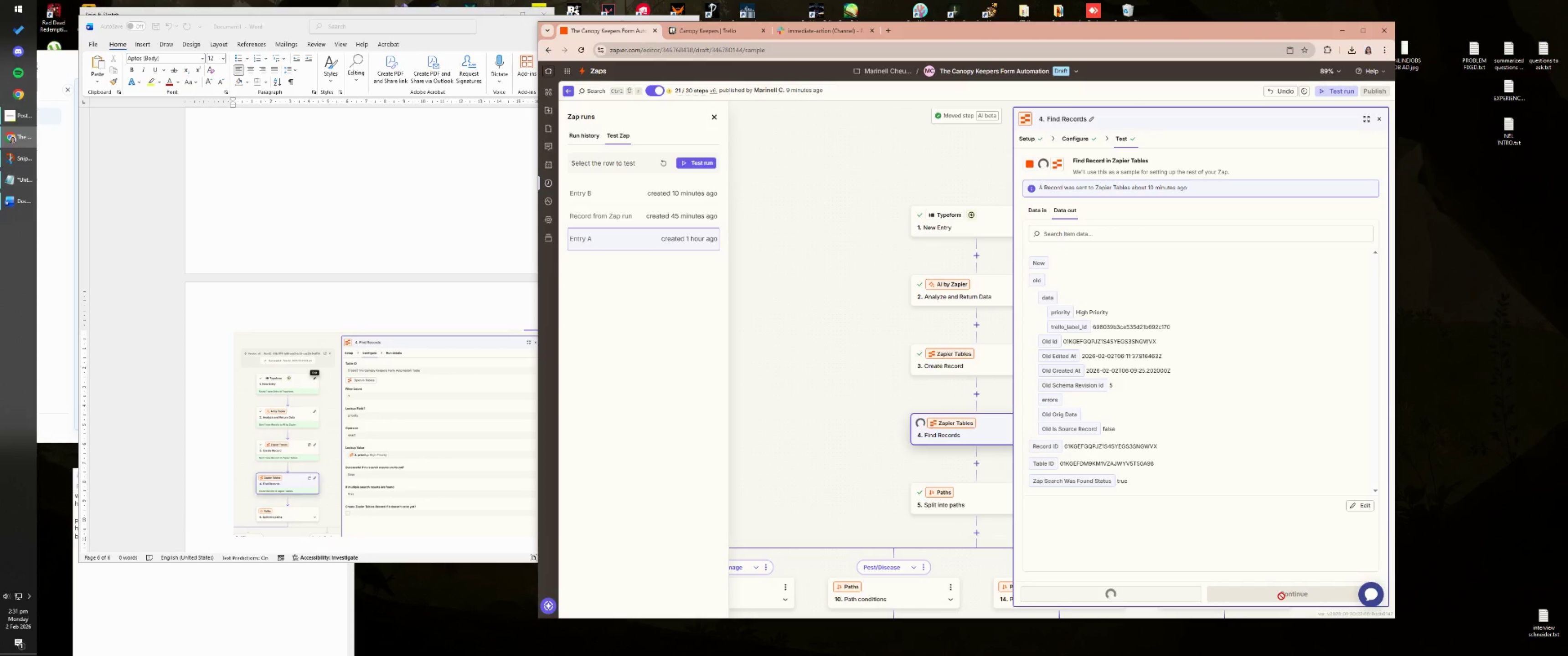 
left_click([1281, 596])
 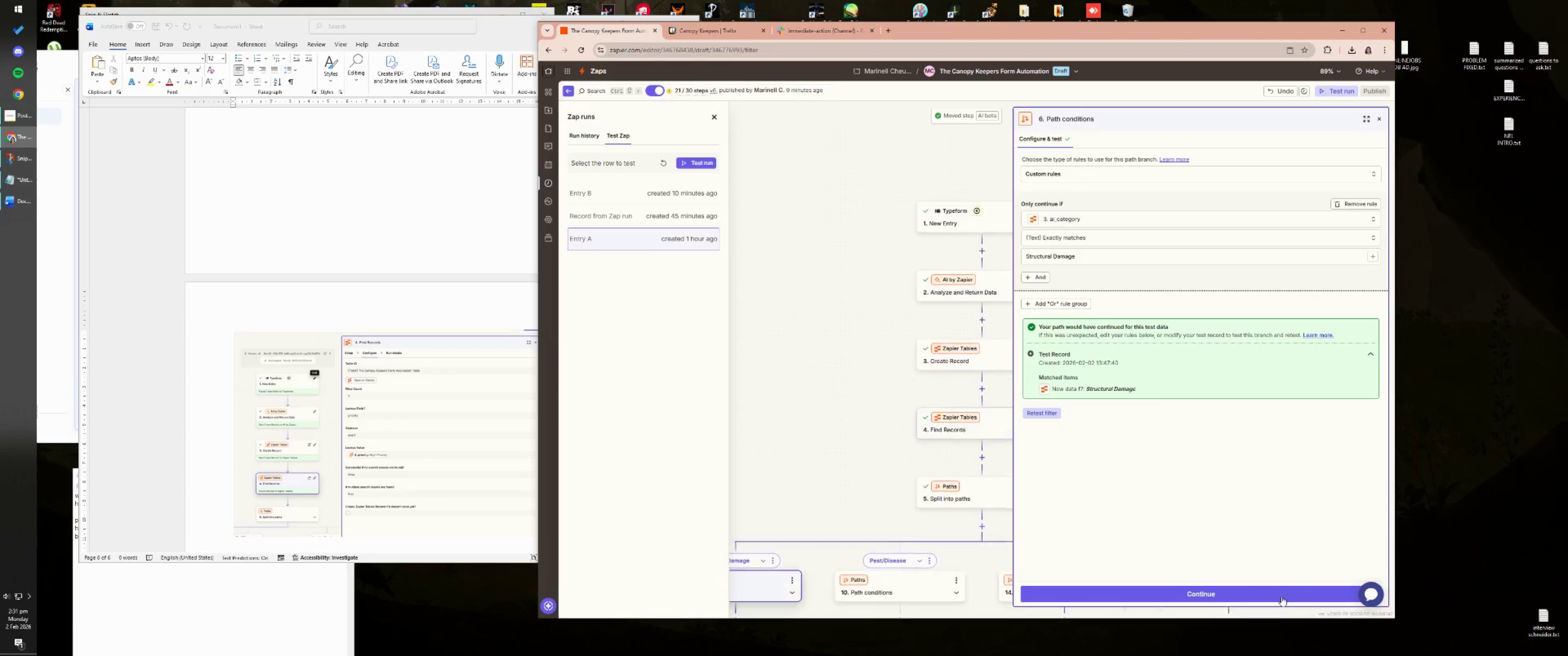 
left_click([1281, 596])
 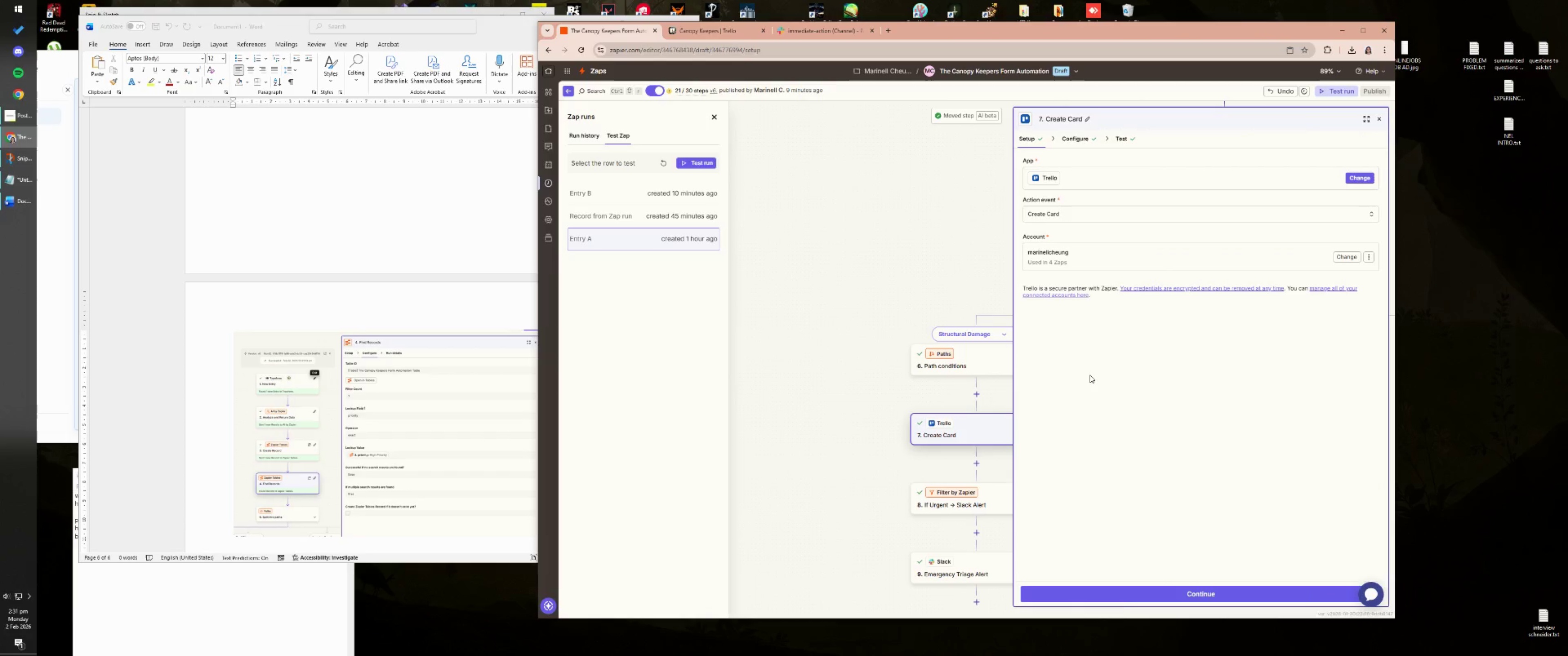 
left_click([1135, 592])
 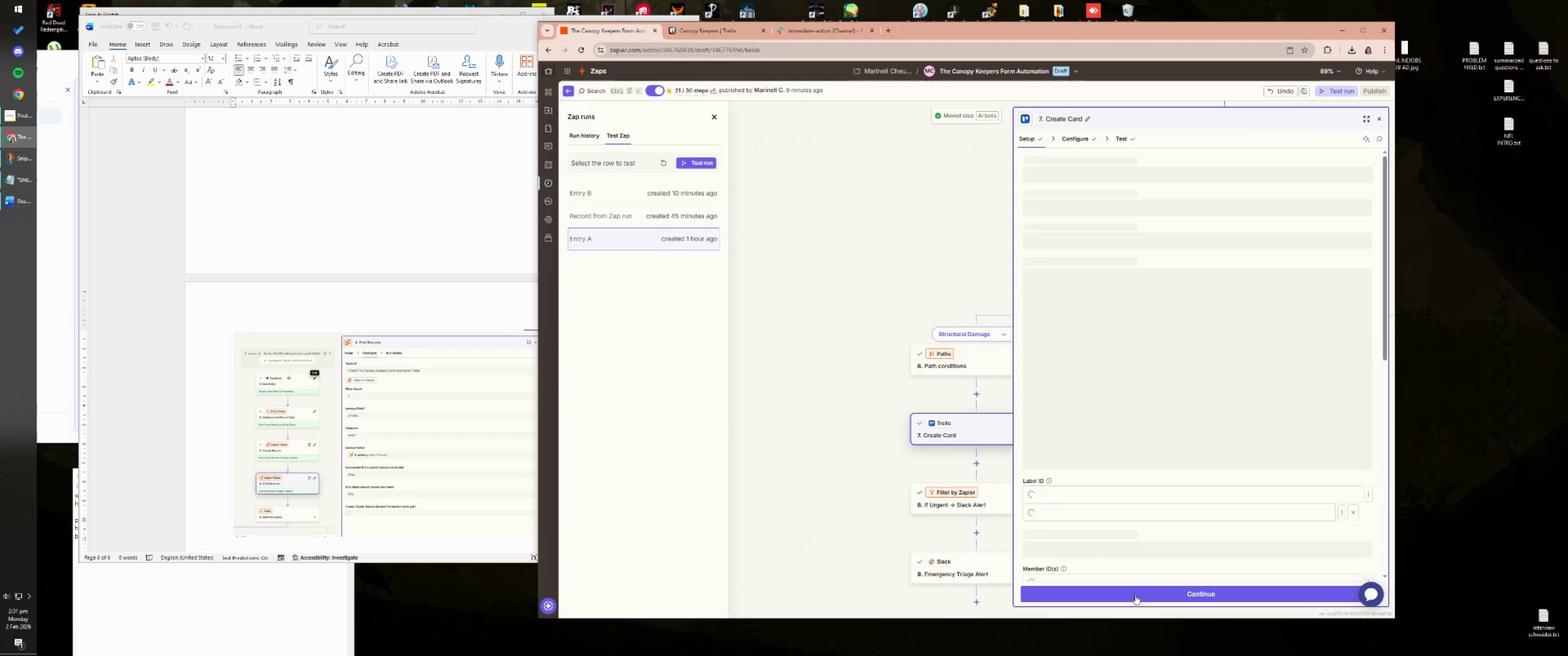 
left_click([1135, 594])
 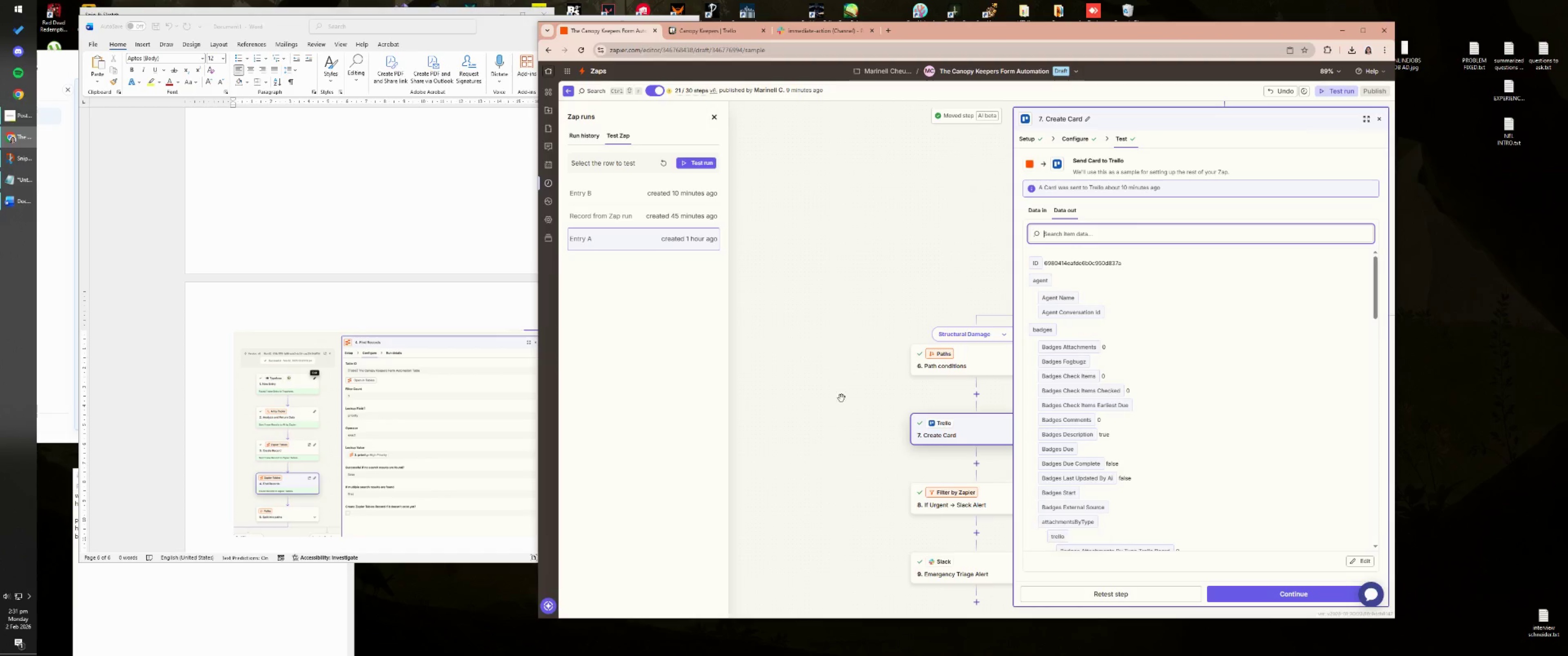 
left_click([982, 364])
 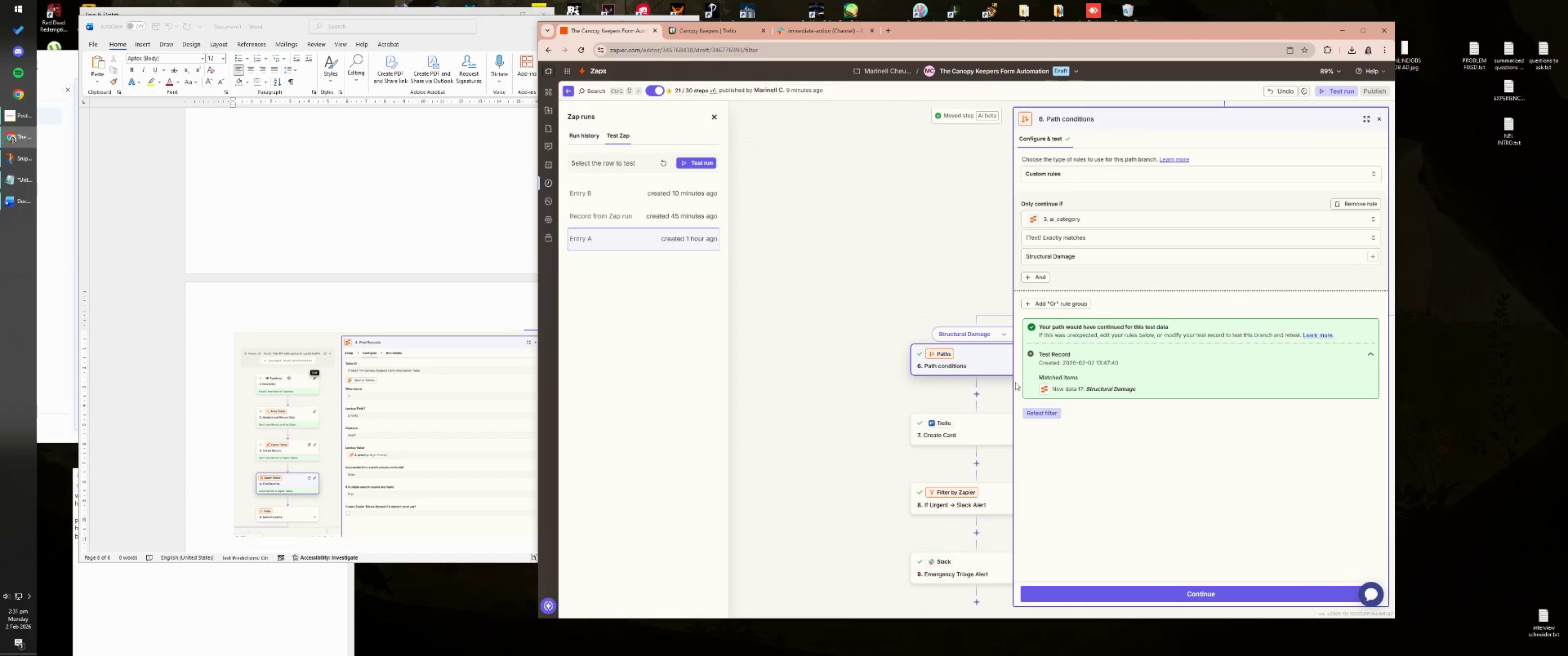 
left_click([1044, 412])
 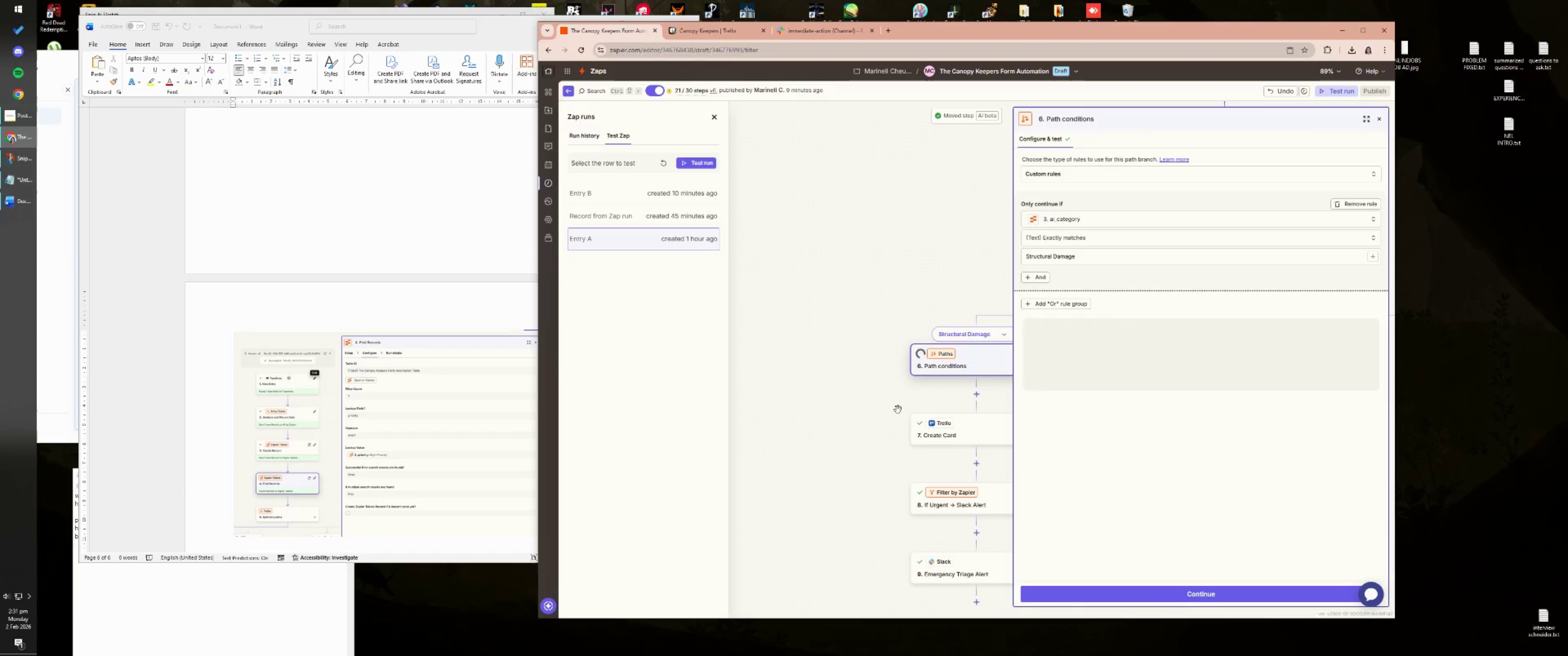 
left_click_drag(start_coordinate=[912, 410], to_coordinate=[755, 394])
 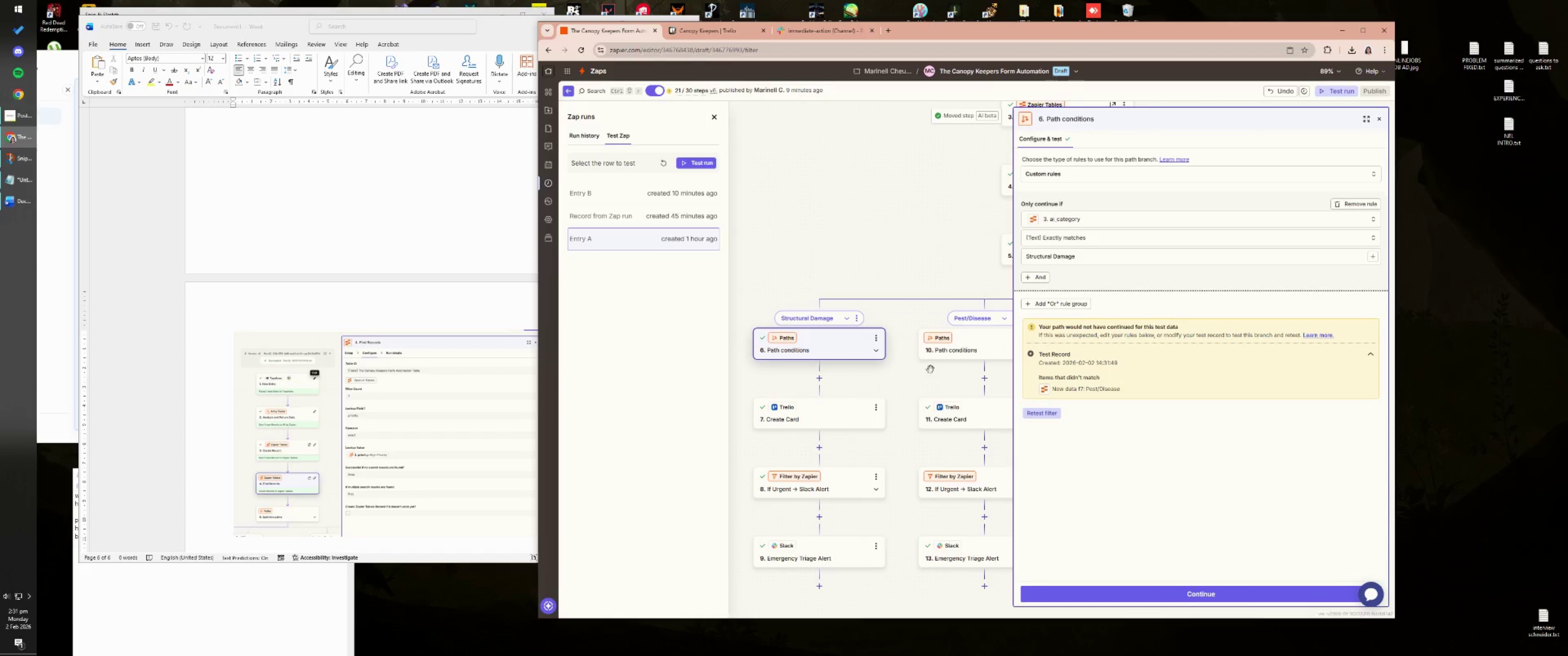 
double_click([966, 352])
 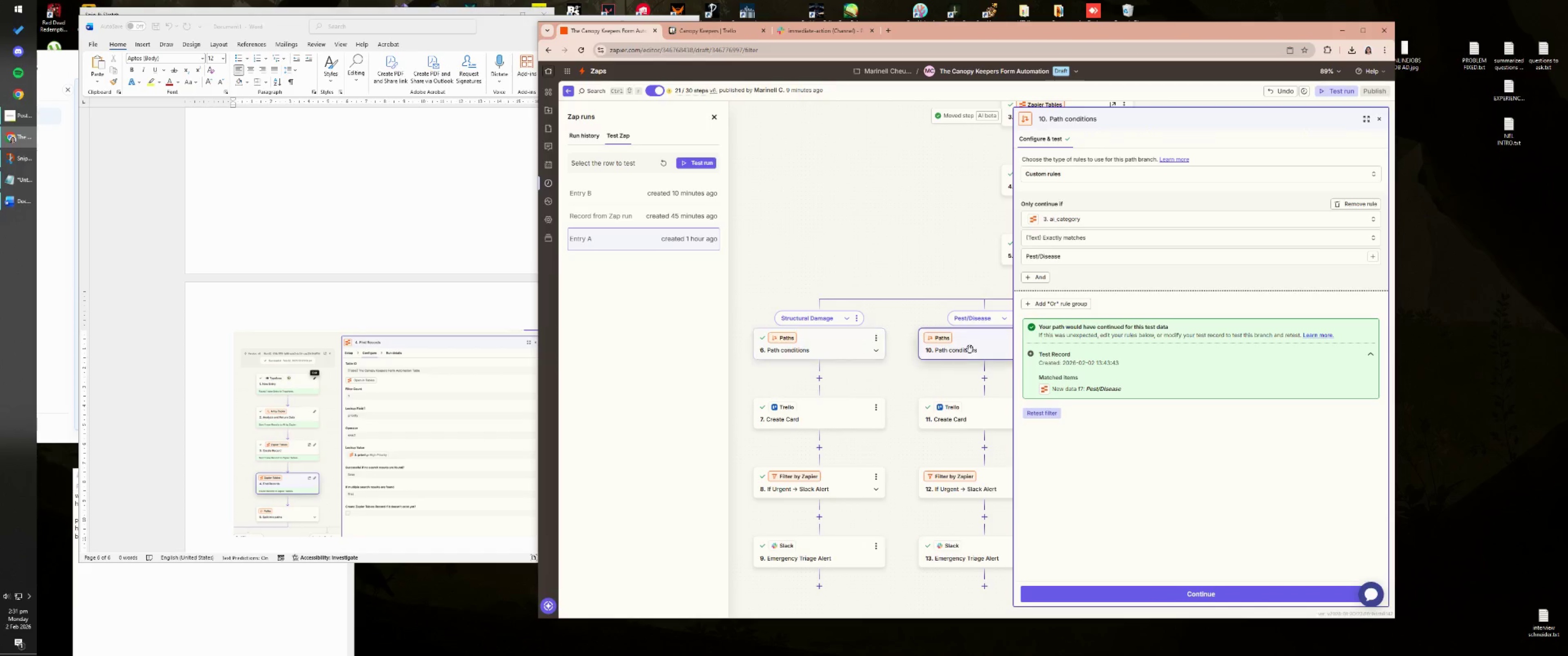 
left_click([1047, 413])
 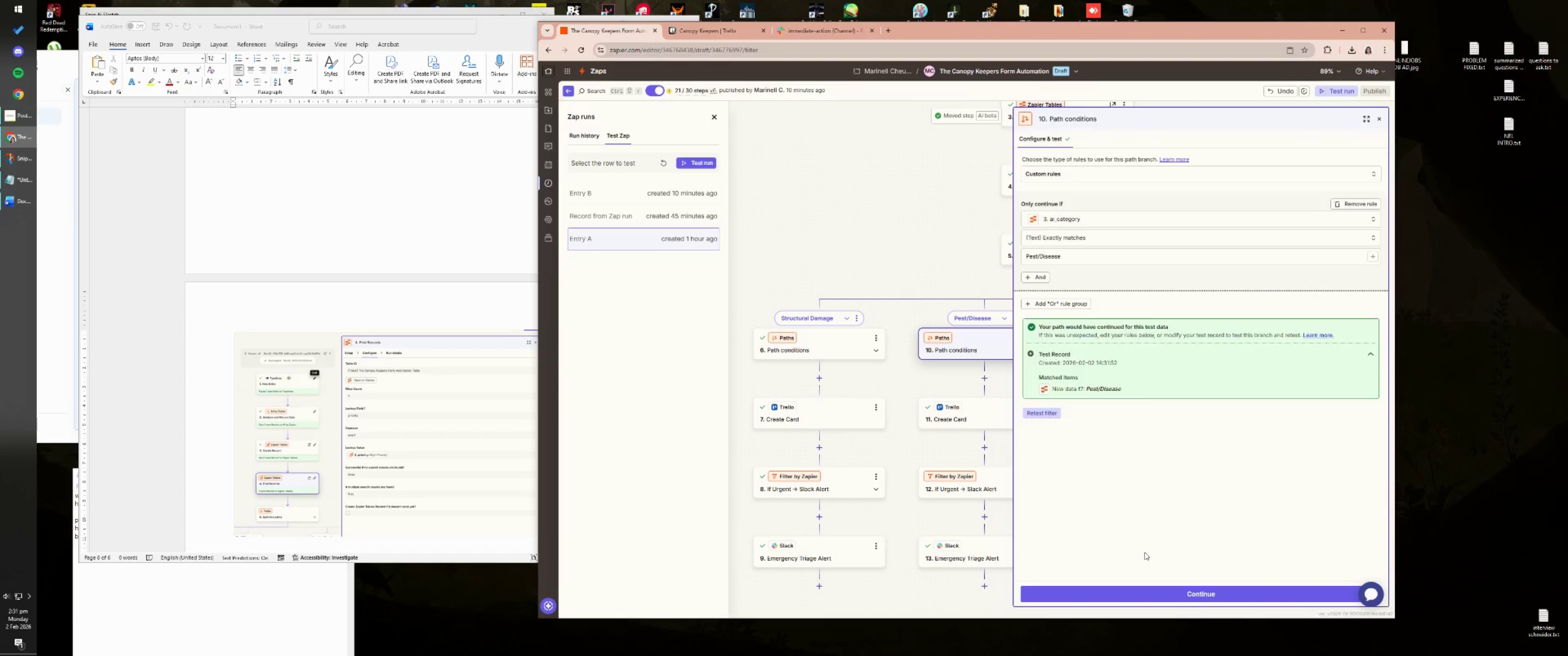 
left_click([1211, 601])
 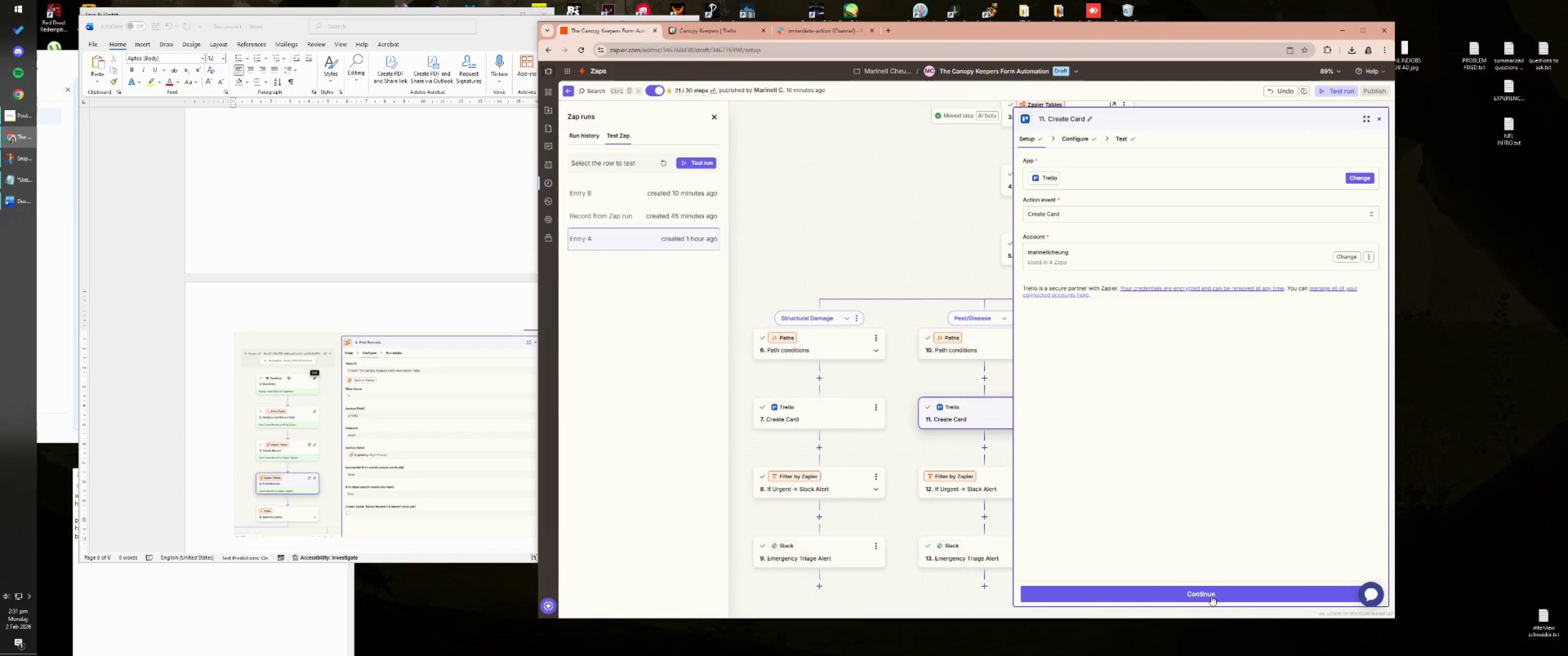 
left_click([1211, 595])
 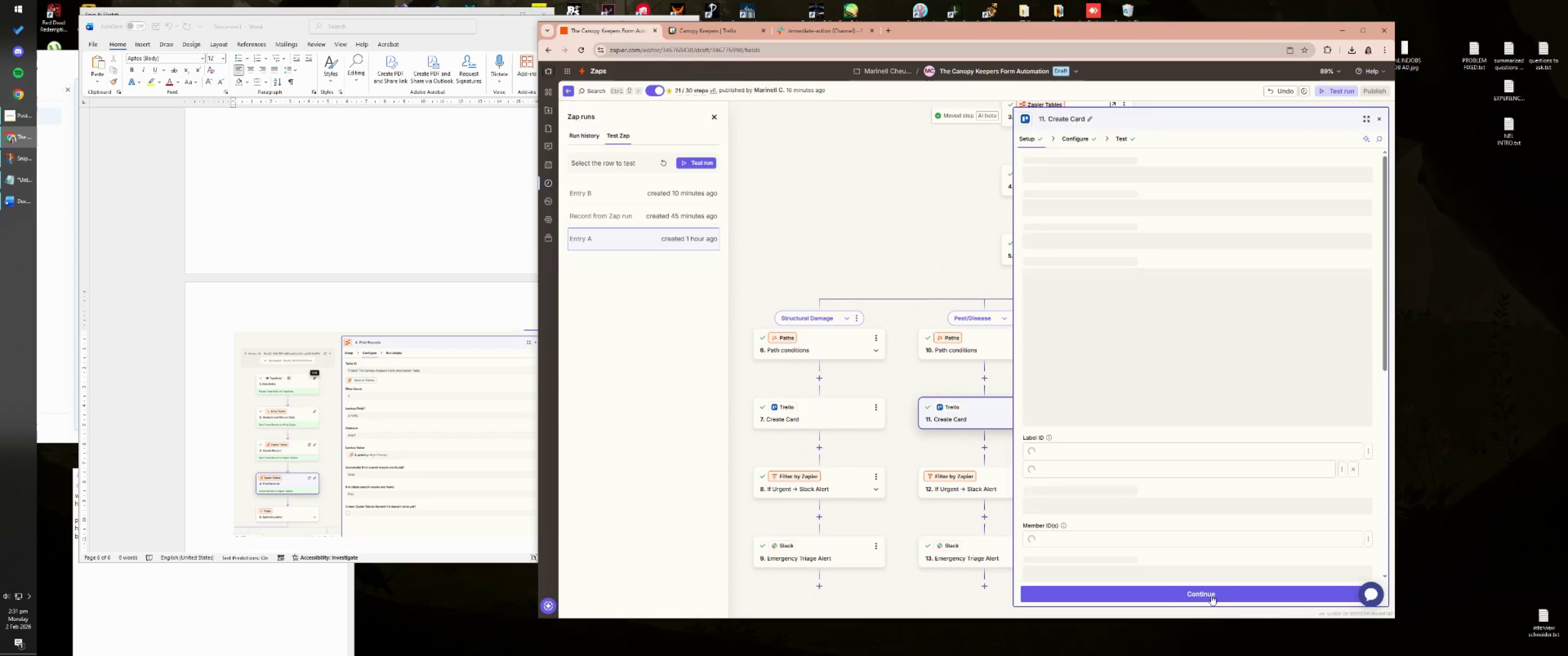 
left_click([1211, 595])
 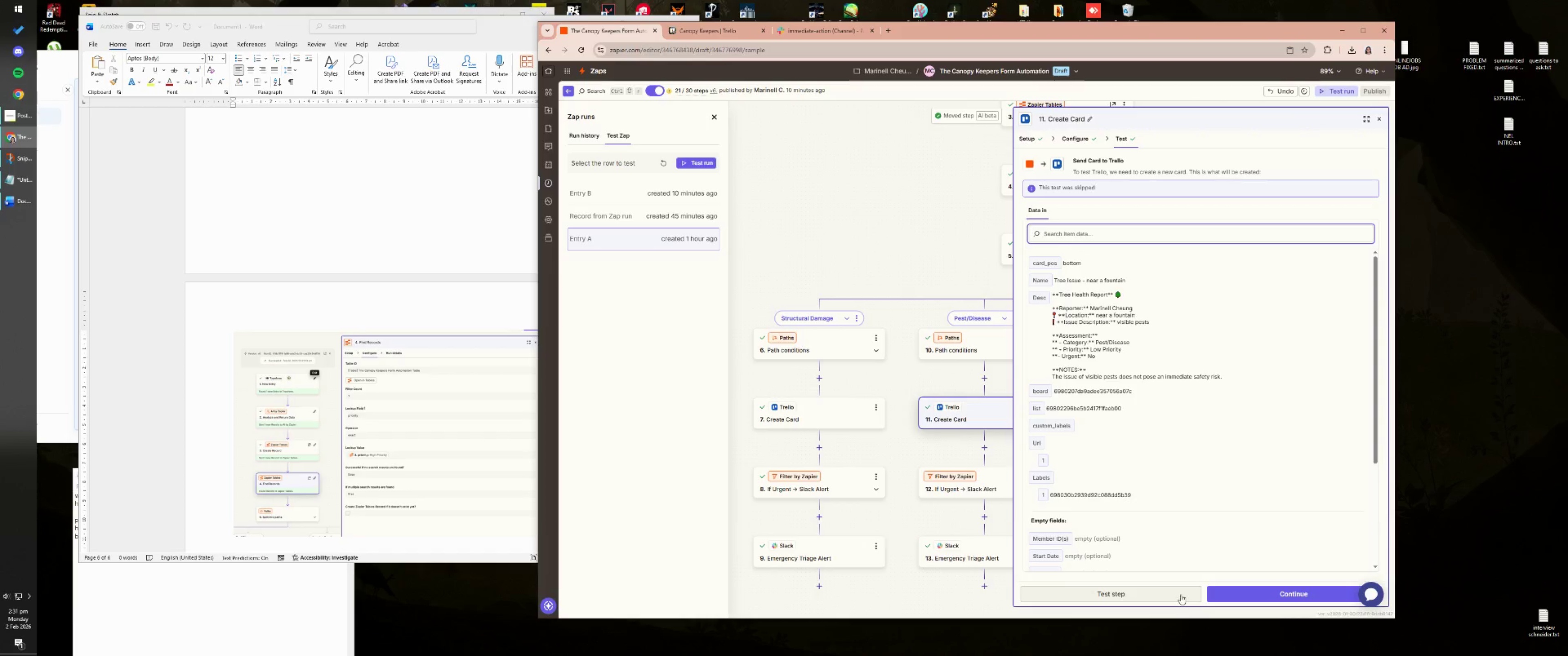 
left_click([1171, 597])
 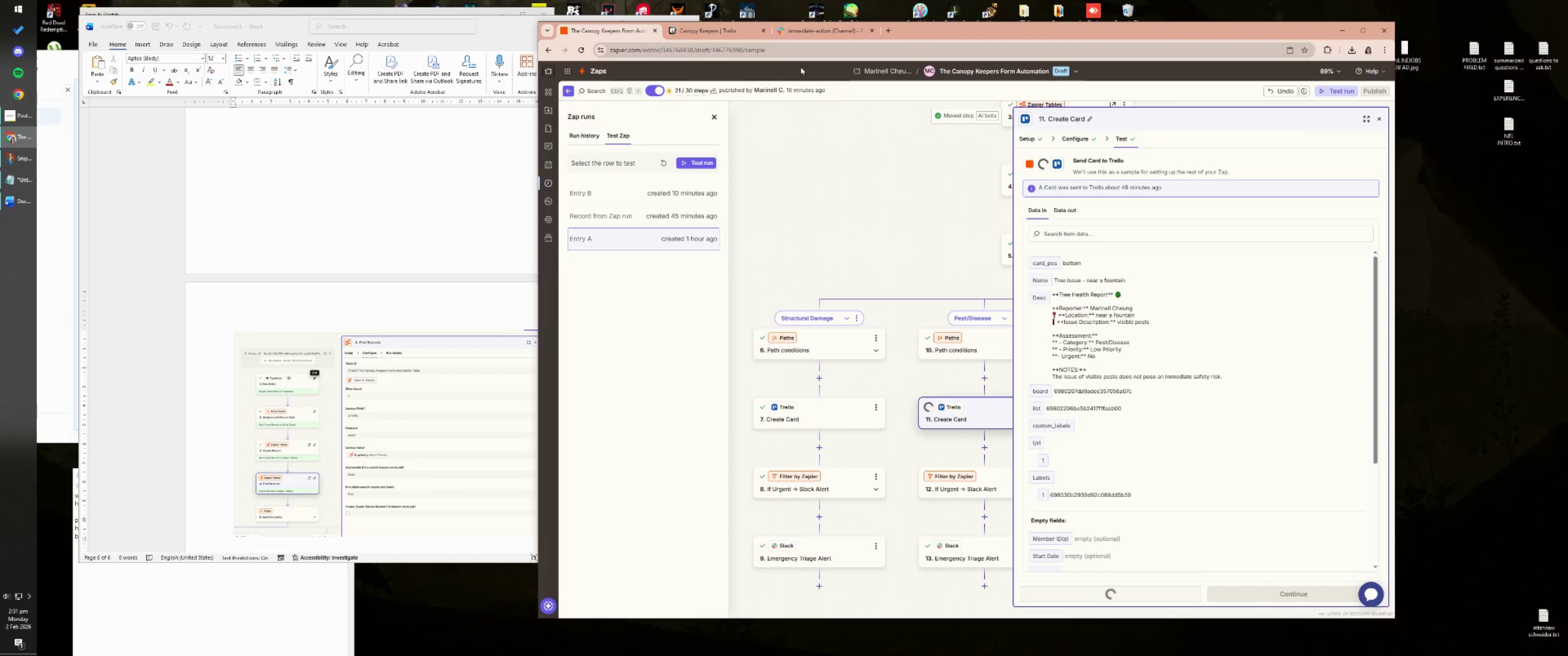 
left_click([713, 29])
 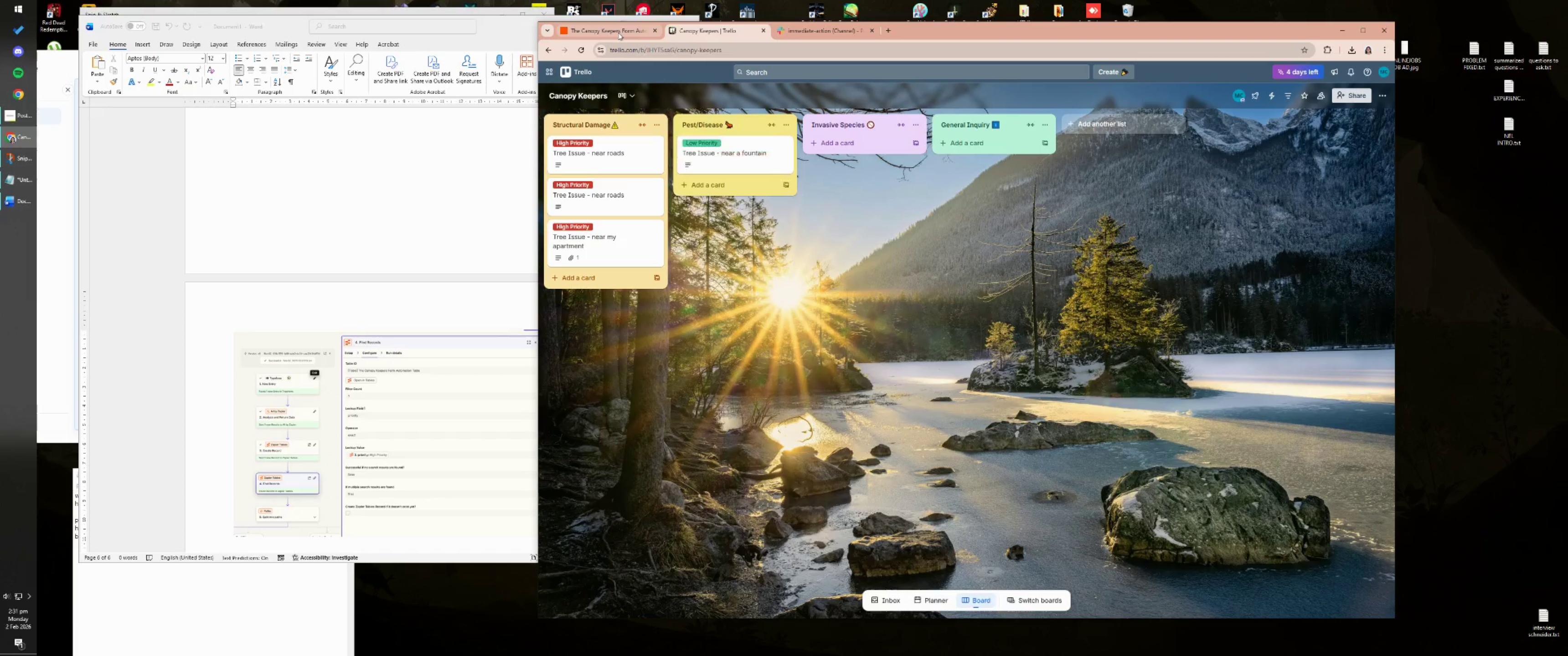 
left_click([618, 32])
 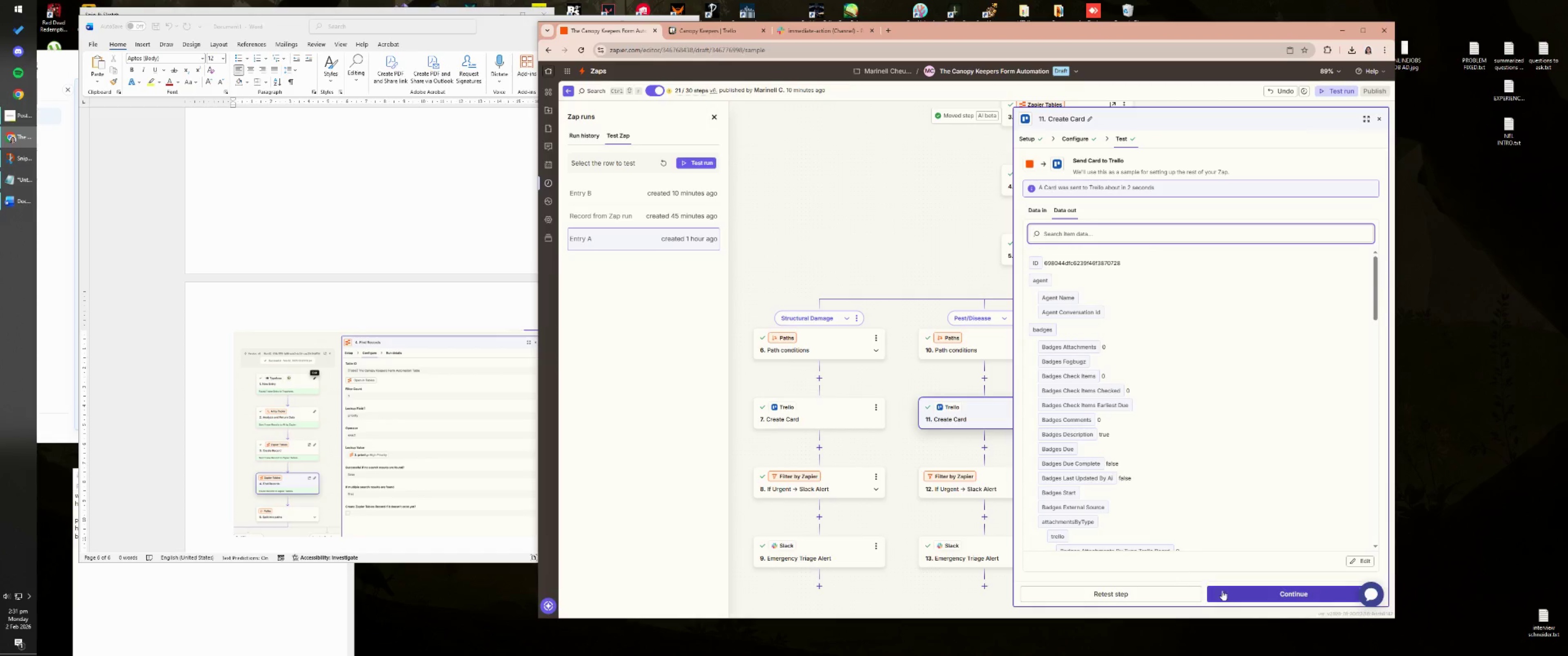 
left_click([1243, 591])
 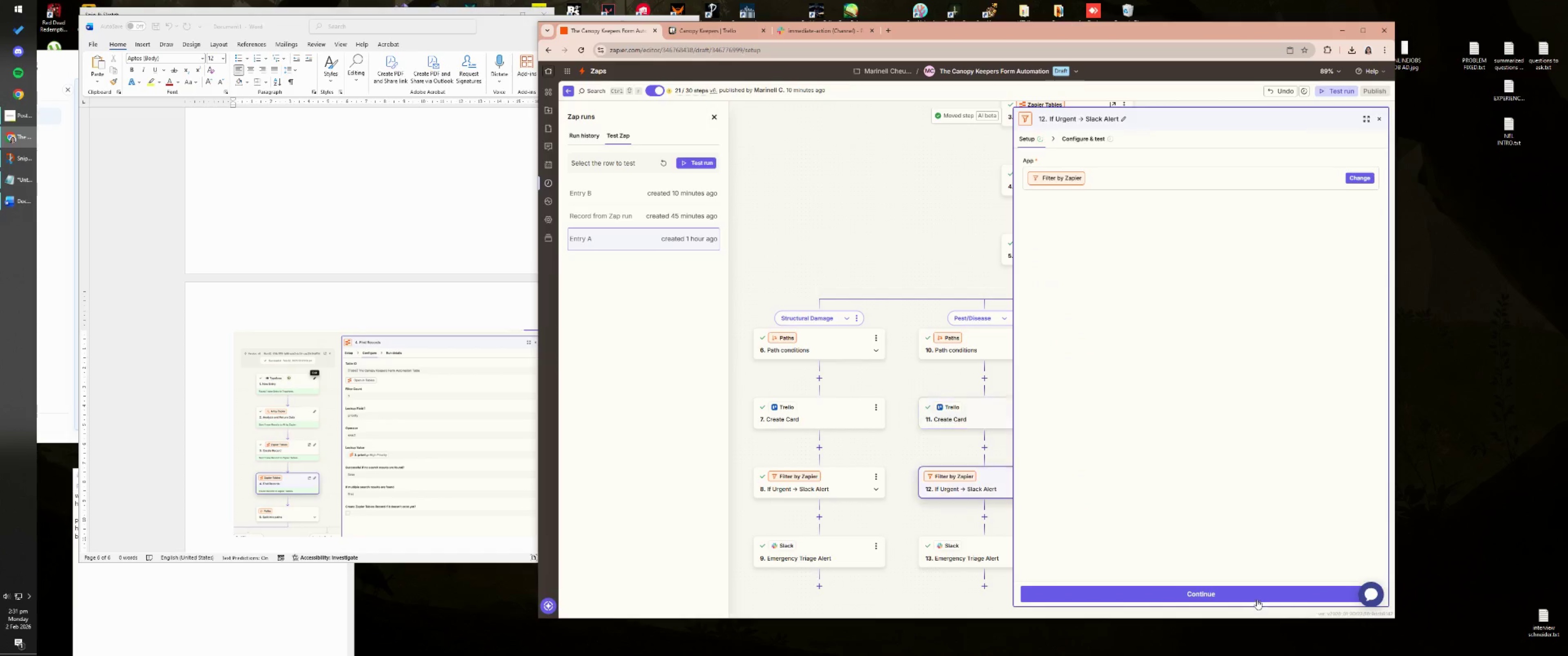 
left_click([1256, 595])
 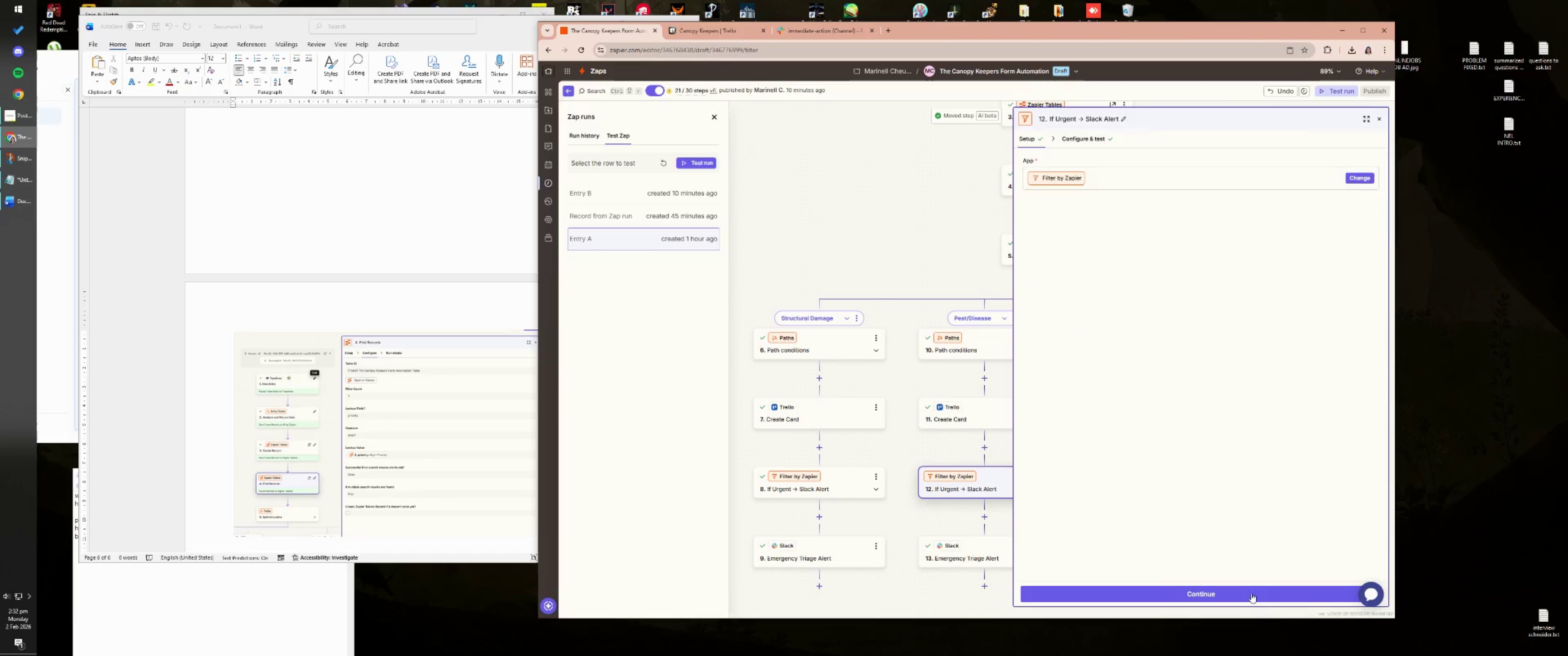 
left_click([1245, 597])
 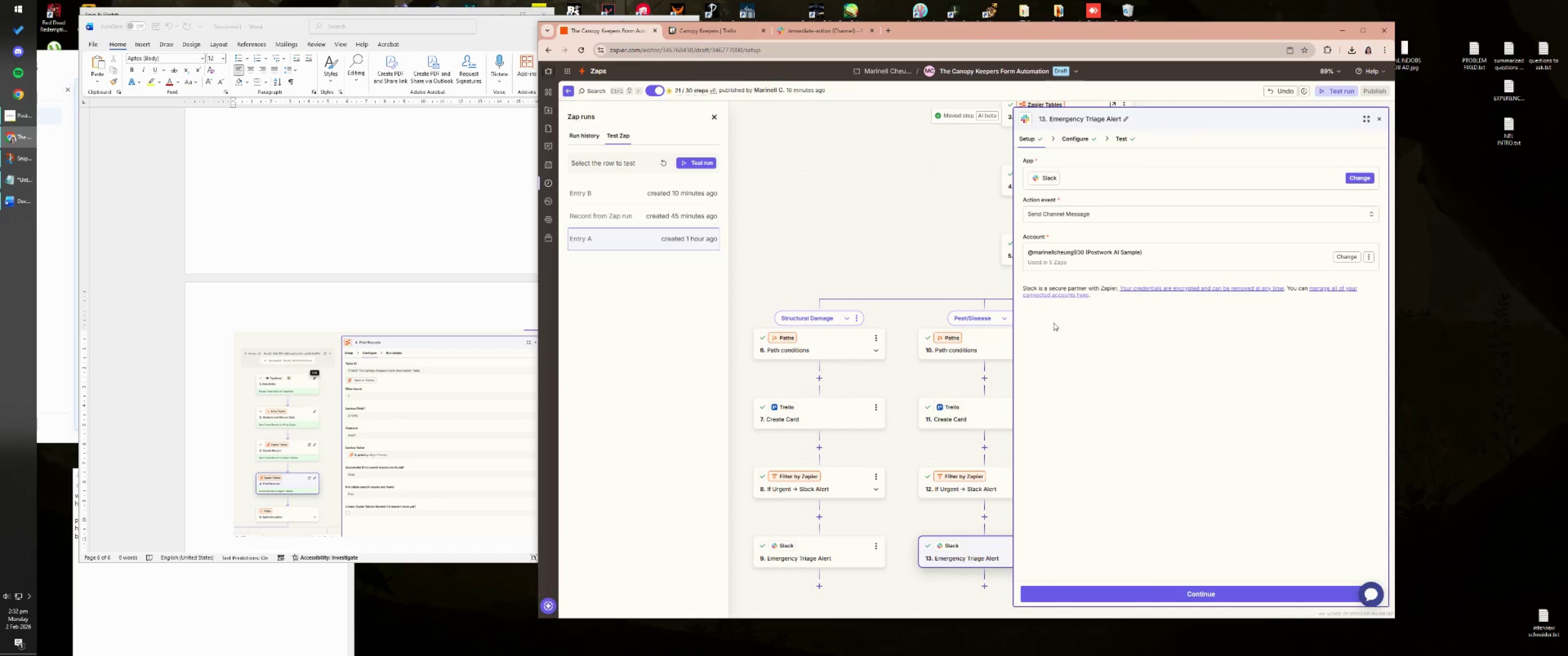 
left_click([977, 494])
 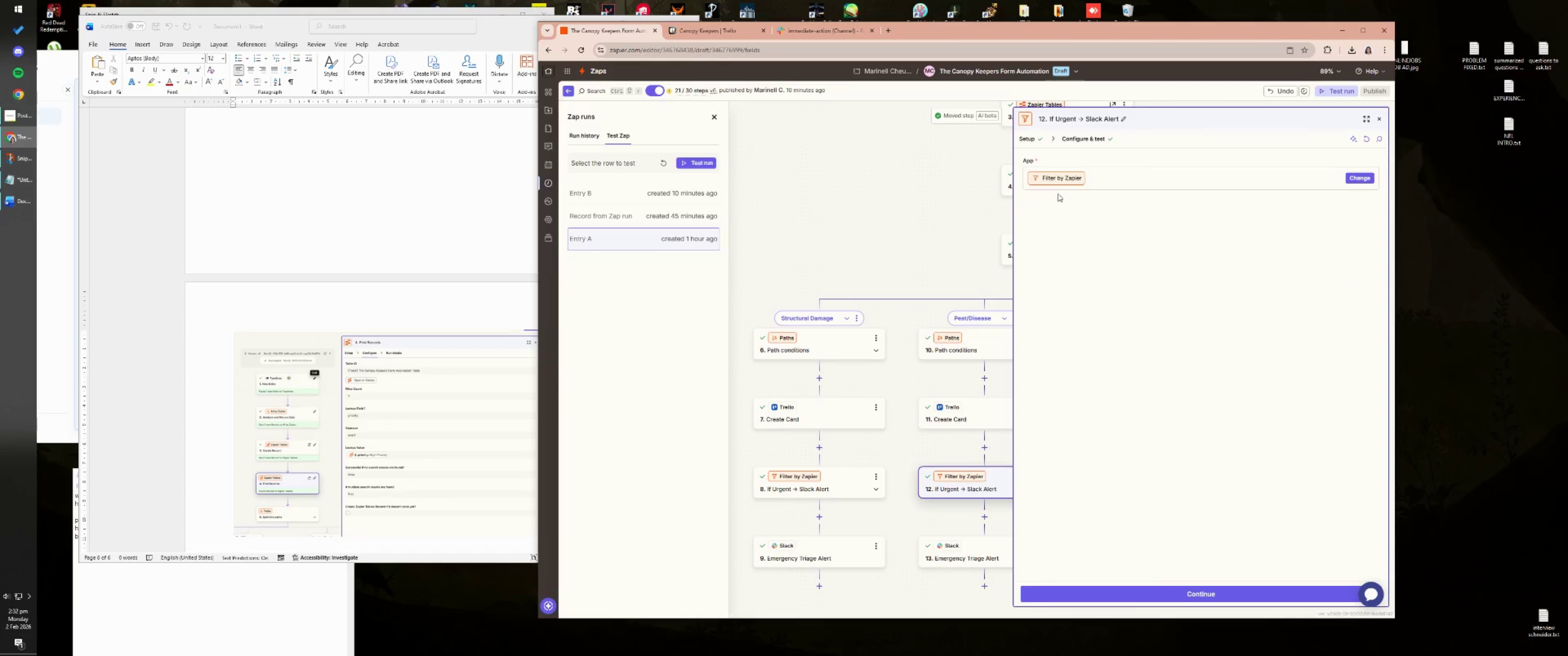 
left_click([1078, 141])
 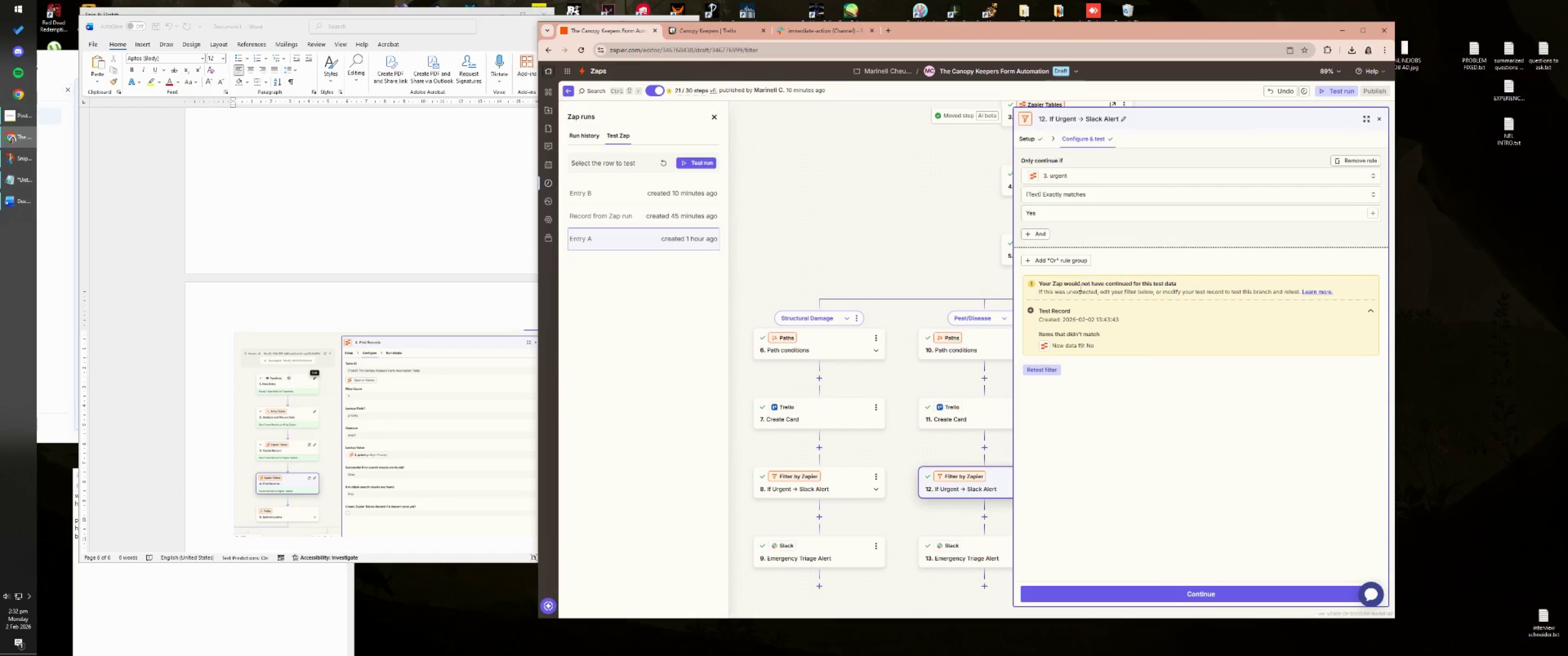 
left_click([1050, 368])
 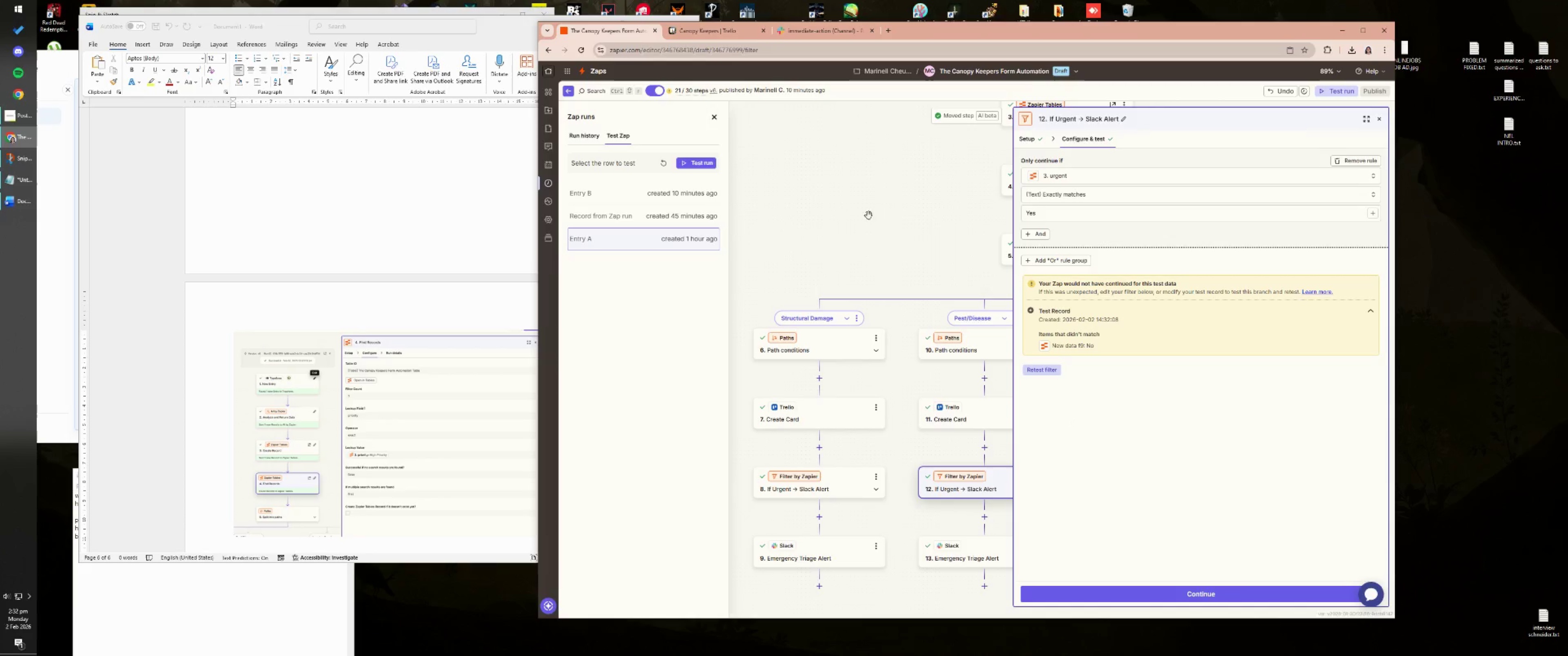 
left_click_drag(start_coordinate=[960, 272], to_coordinate=[831, 199])
 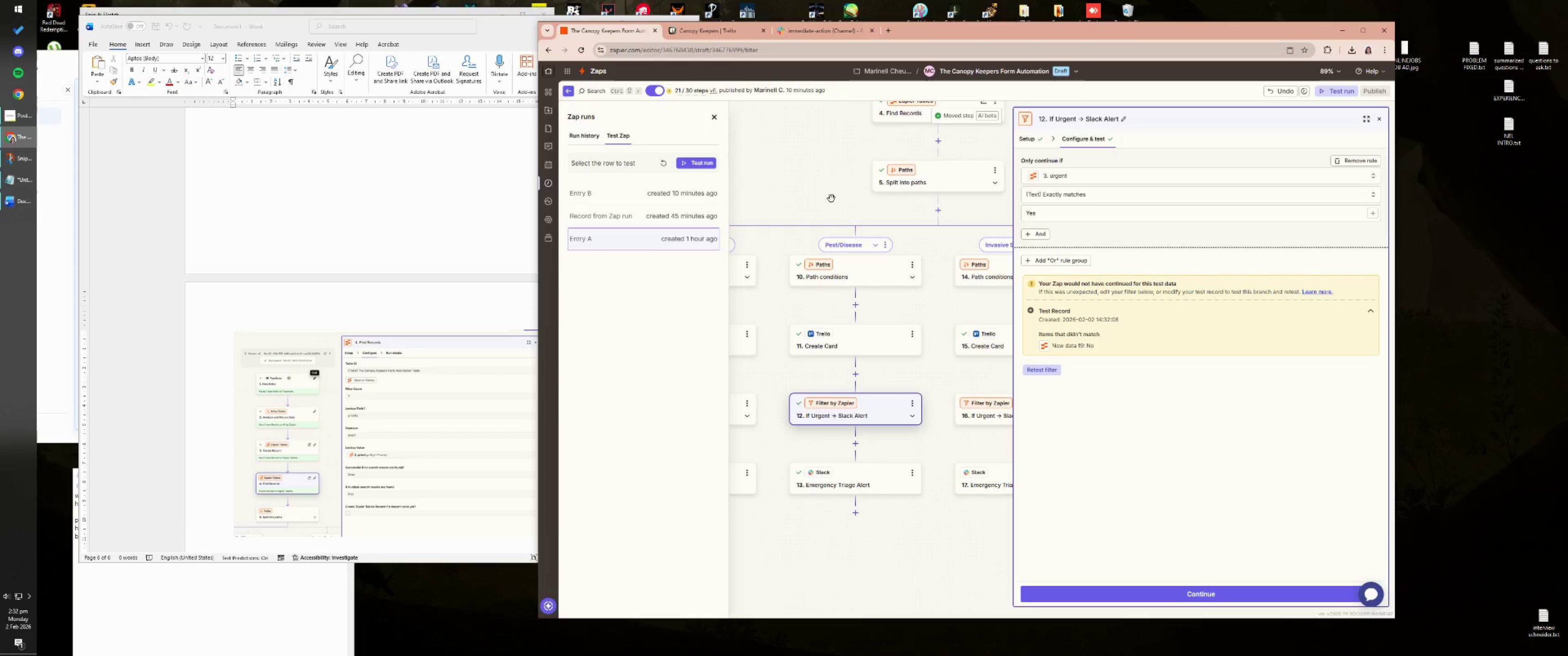 
double_click([831, 199])
 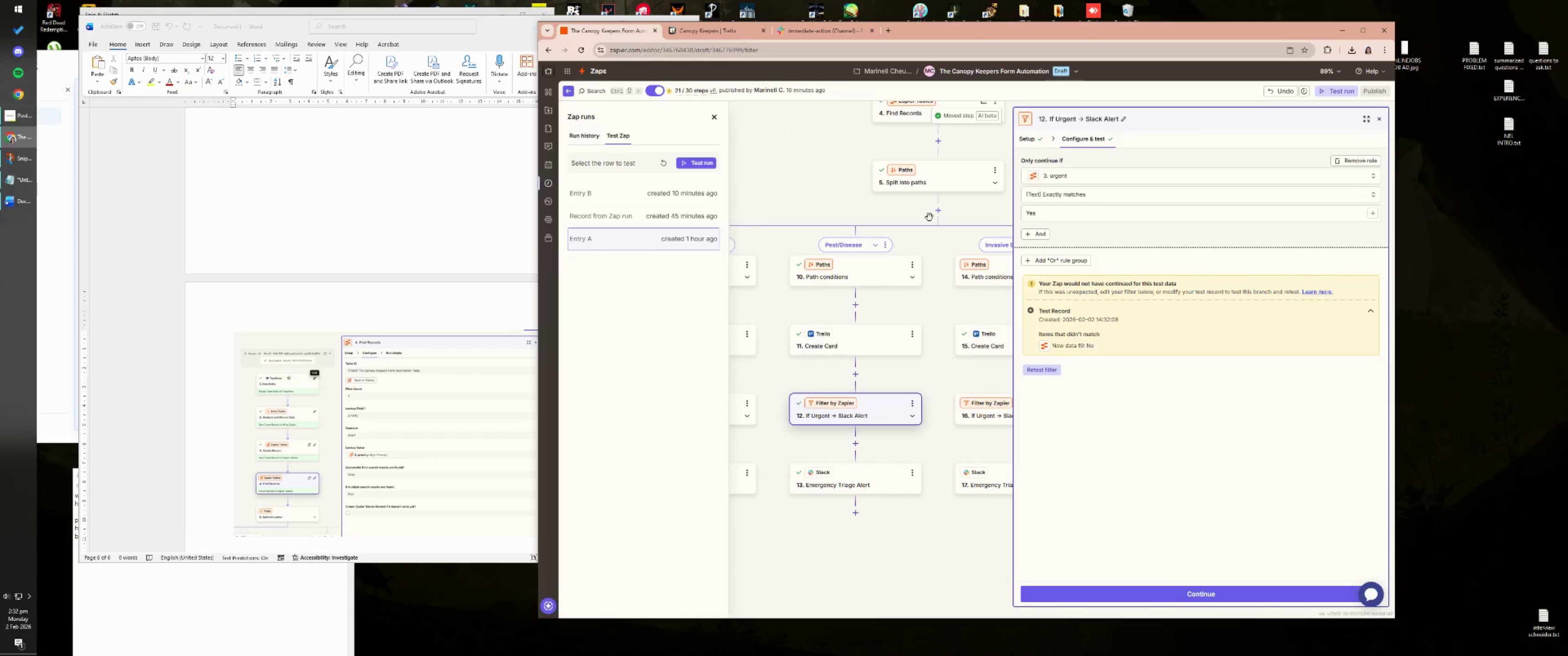 
left_click_drag(start_coordinate=[799, 160], to_coordinate=[739, 302])
 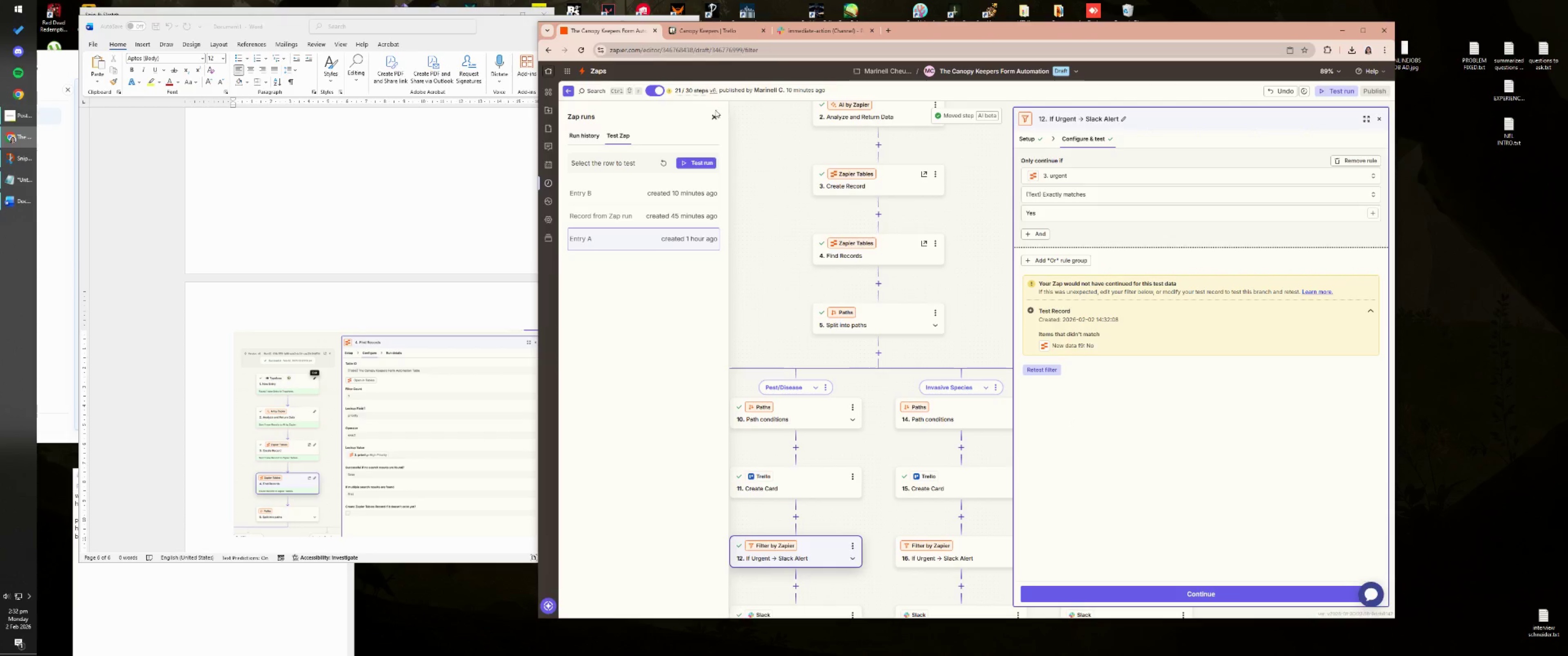 
left_click([713, 116])
 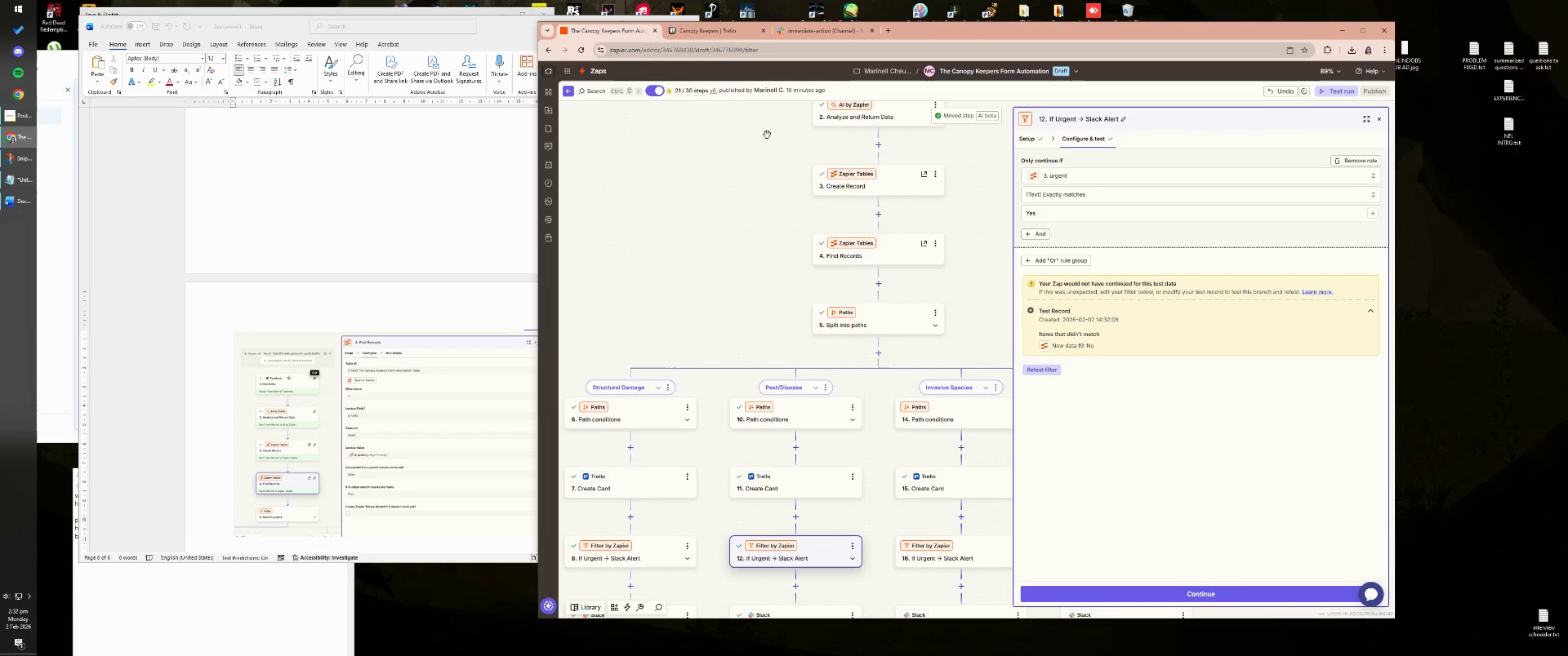 
left_click_drag(start_coordinate=[763, 171], to_coordinate=[789, 314])
 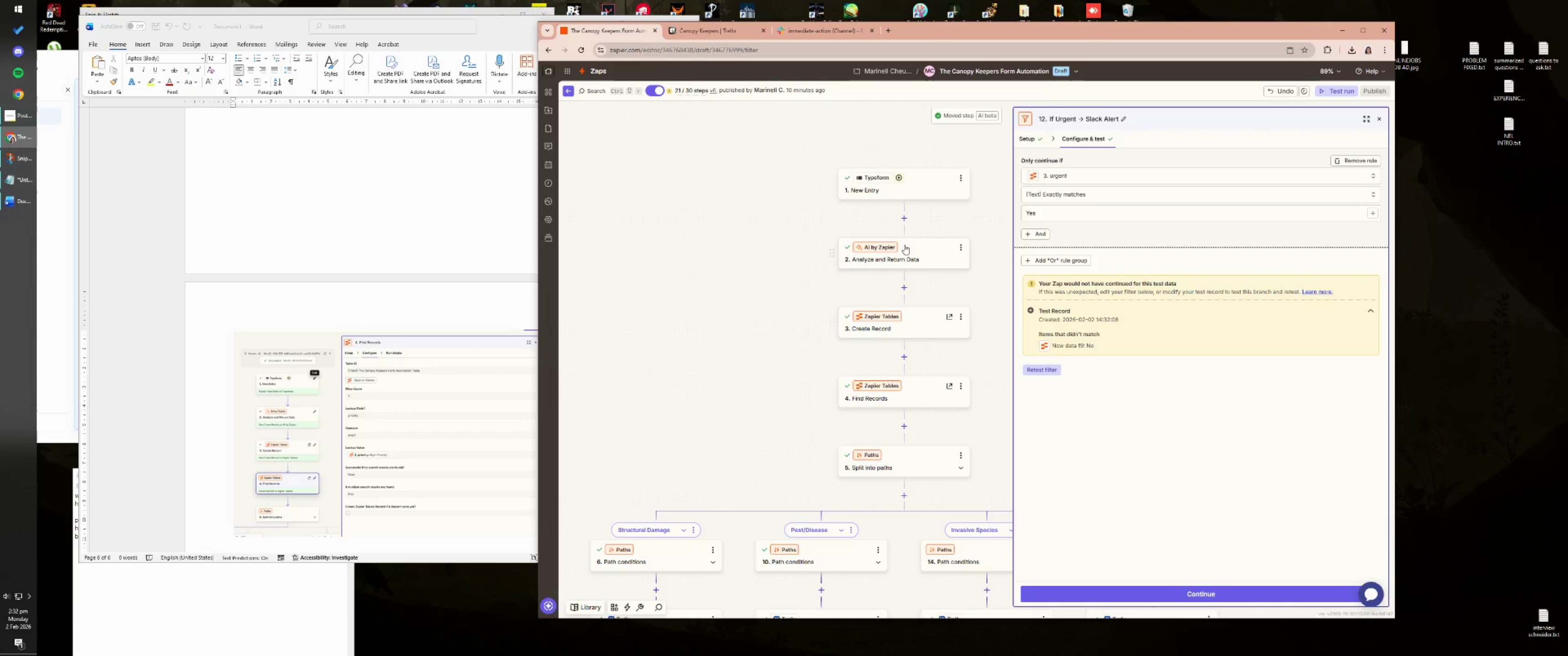 
left_click([904, 245])
 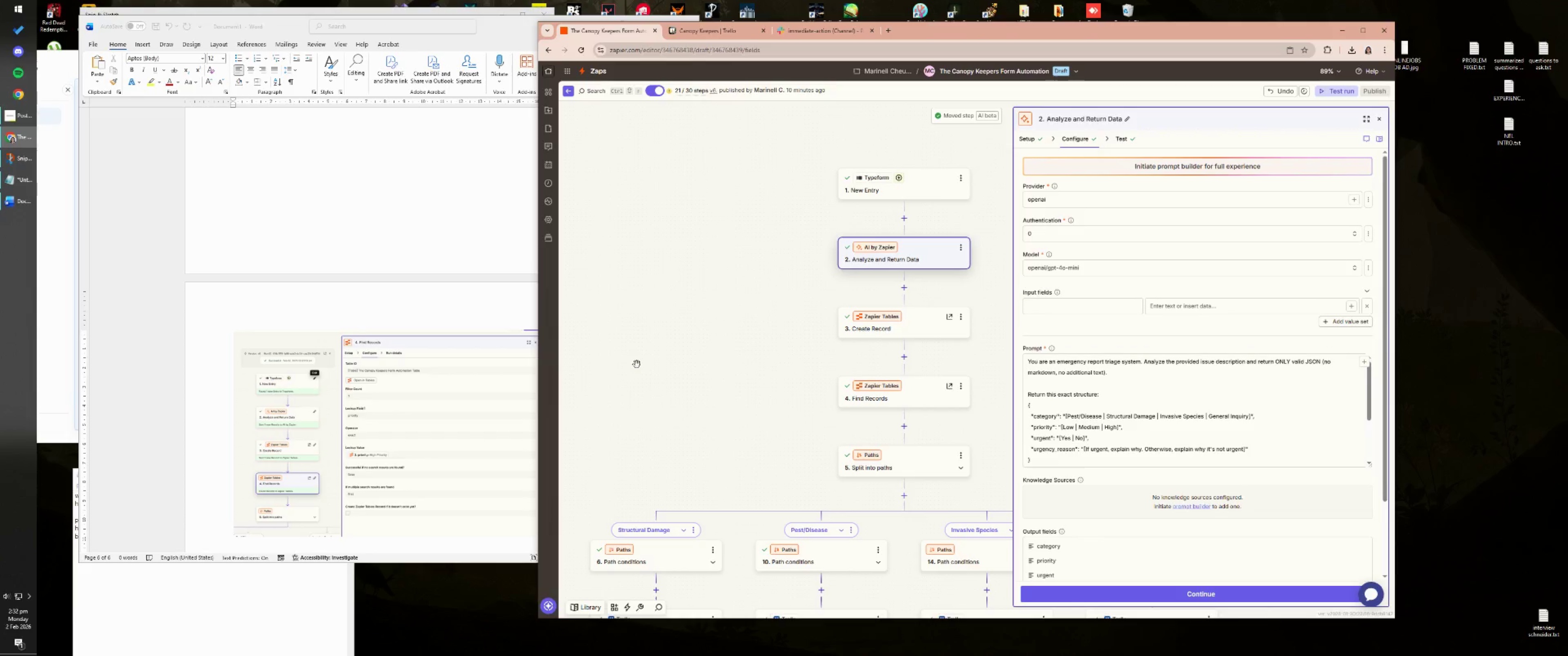 
scroll: coordinate [397, 375], scroll_direction: down, amount: 3.0
 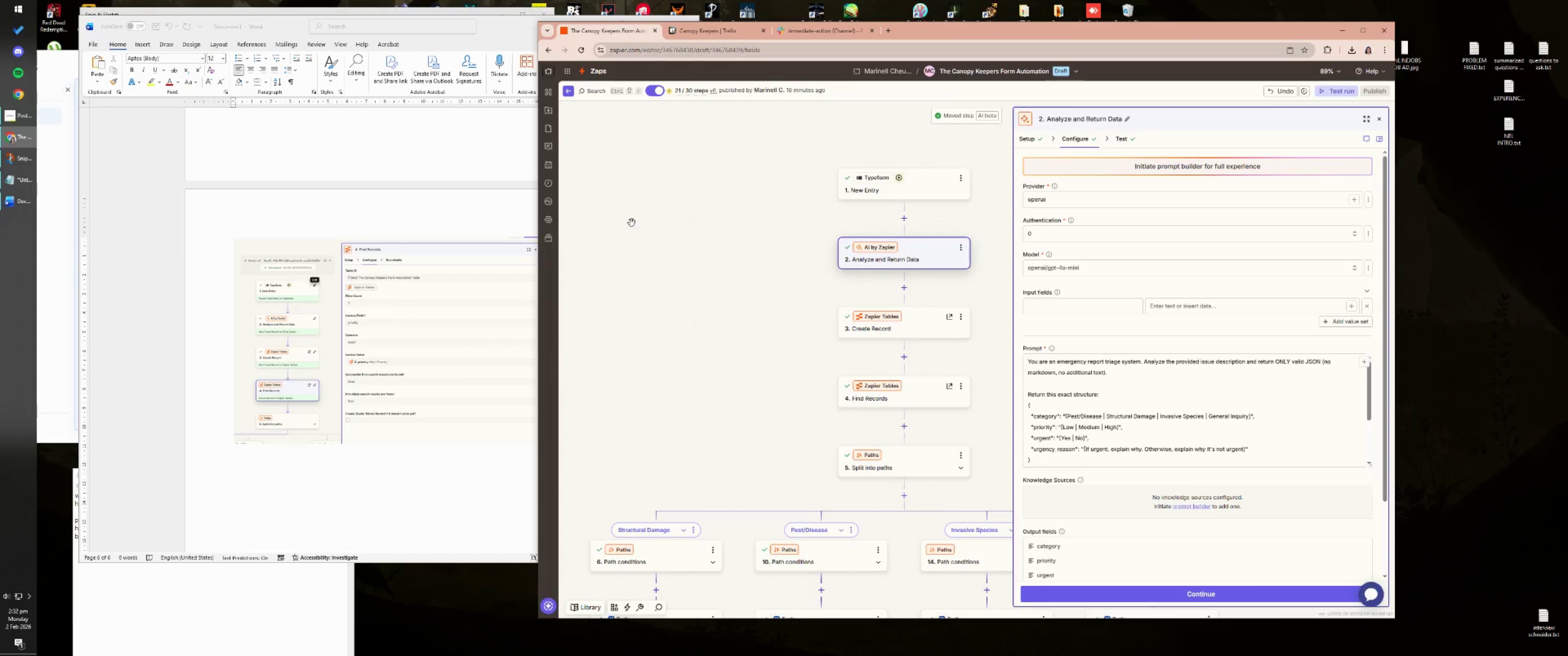 
left_click([951, 72])
 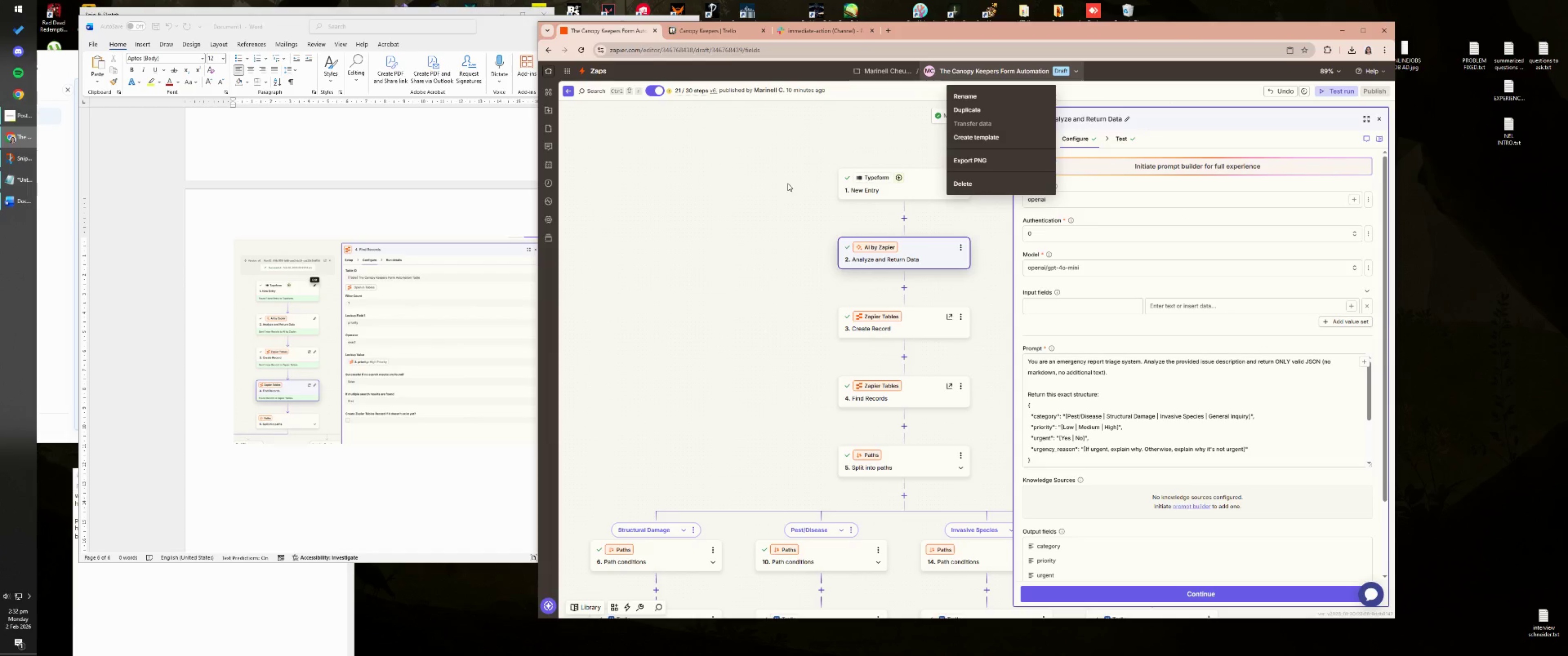 
left_click([776, 182])
 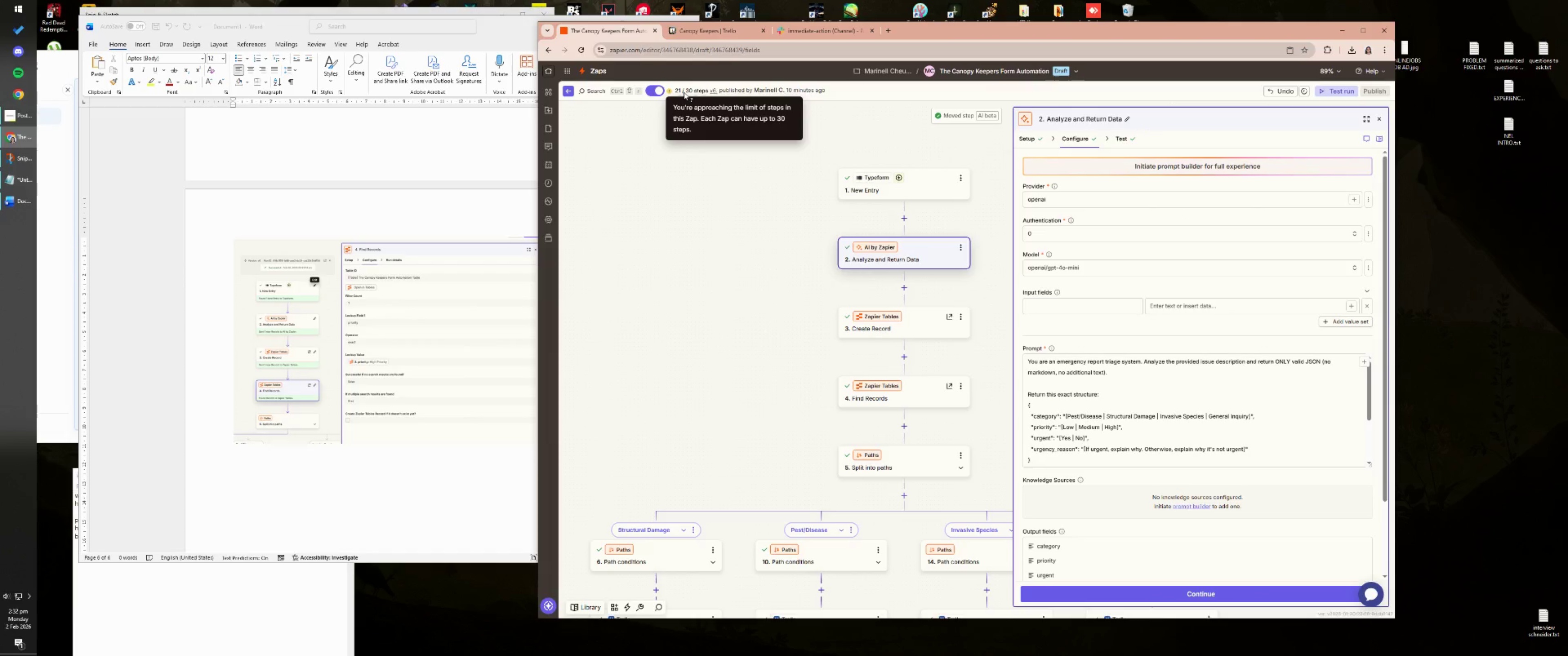 
wait(6.86)
 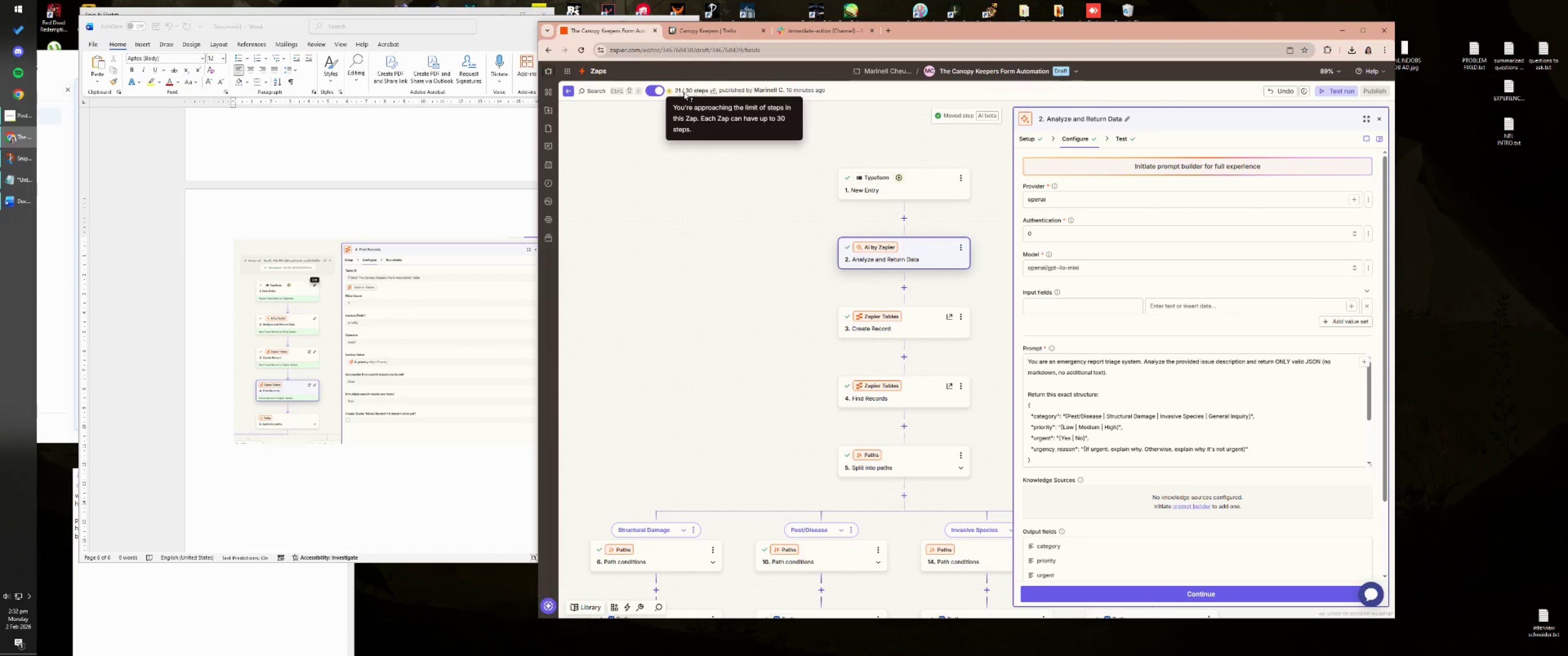 
double_click([731, 154])
 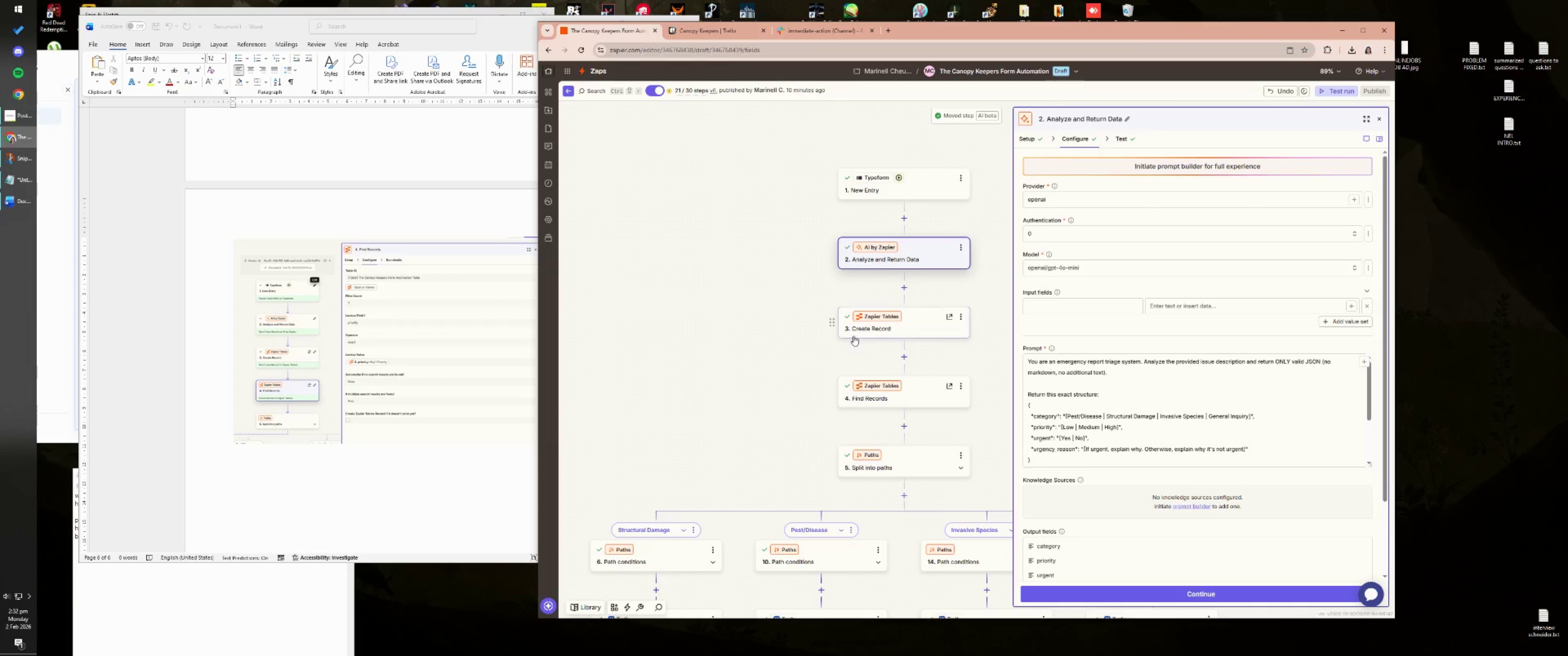 
scroll: coordinate [1145, 342], scroll_direction: down, amount: 3.0
 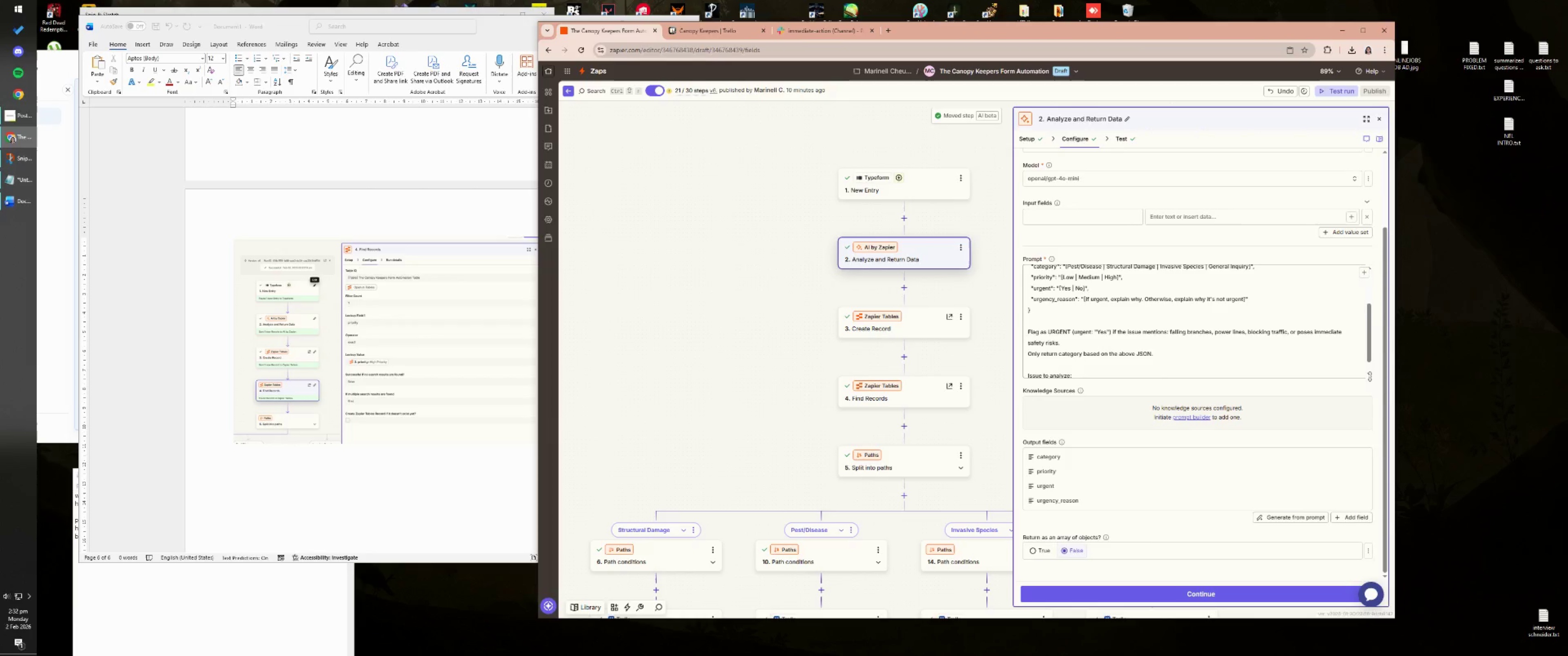 
left_click_drag(start_coordinate=[1370, 376], to_coordinate=[1369, 473])
 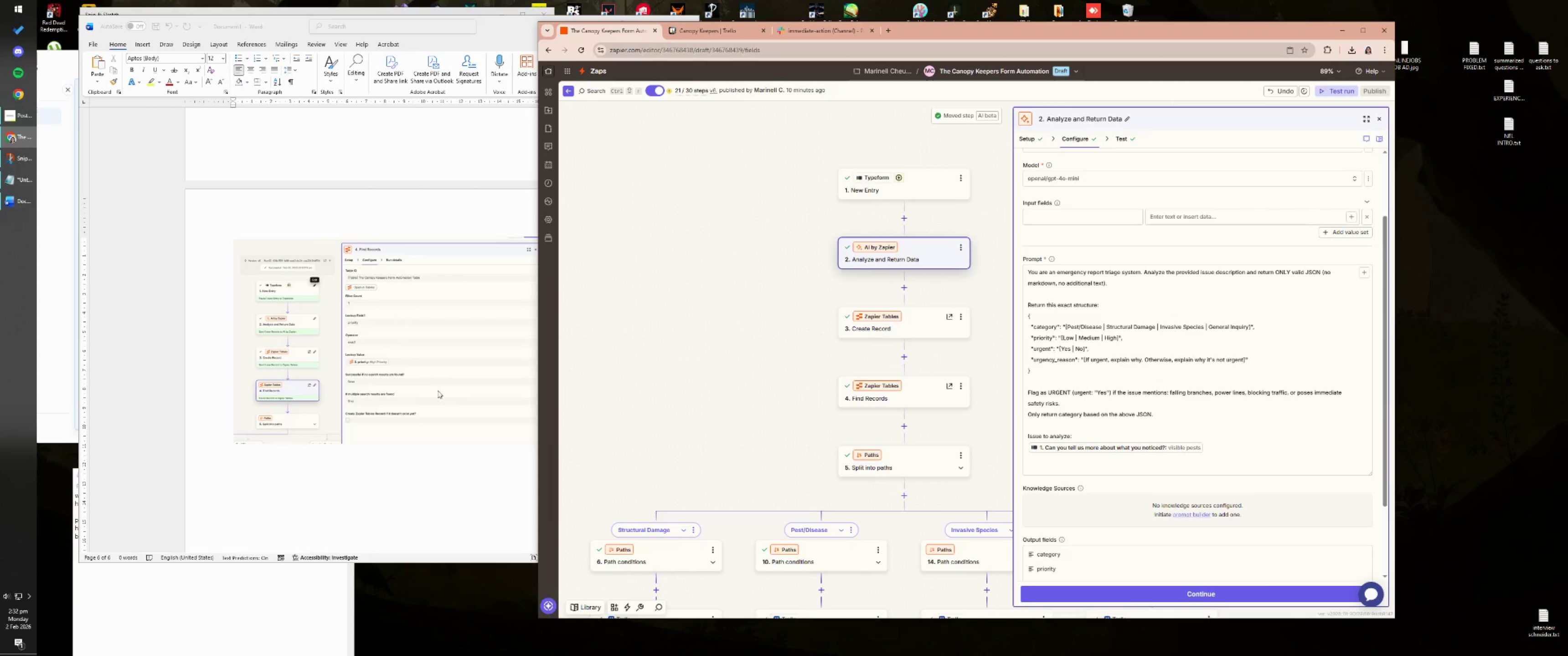 
scroll: coordinate [414, 433], scroll_direction: up, amount: 35.0
 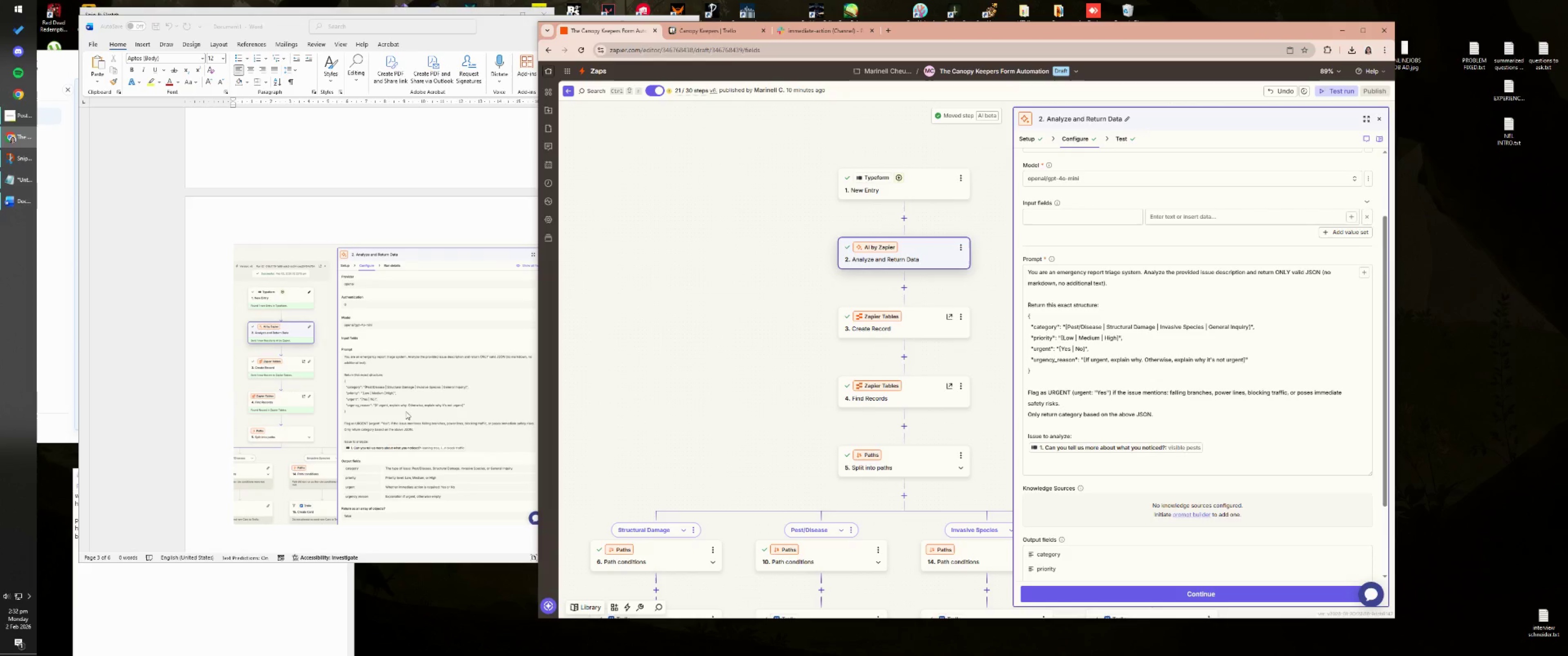 
scroll: coordinate [413, 406], scroll_direction: down, amount: 47.0
 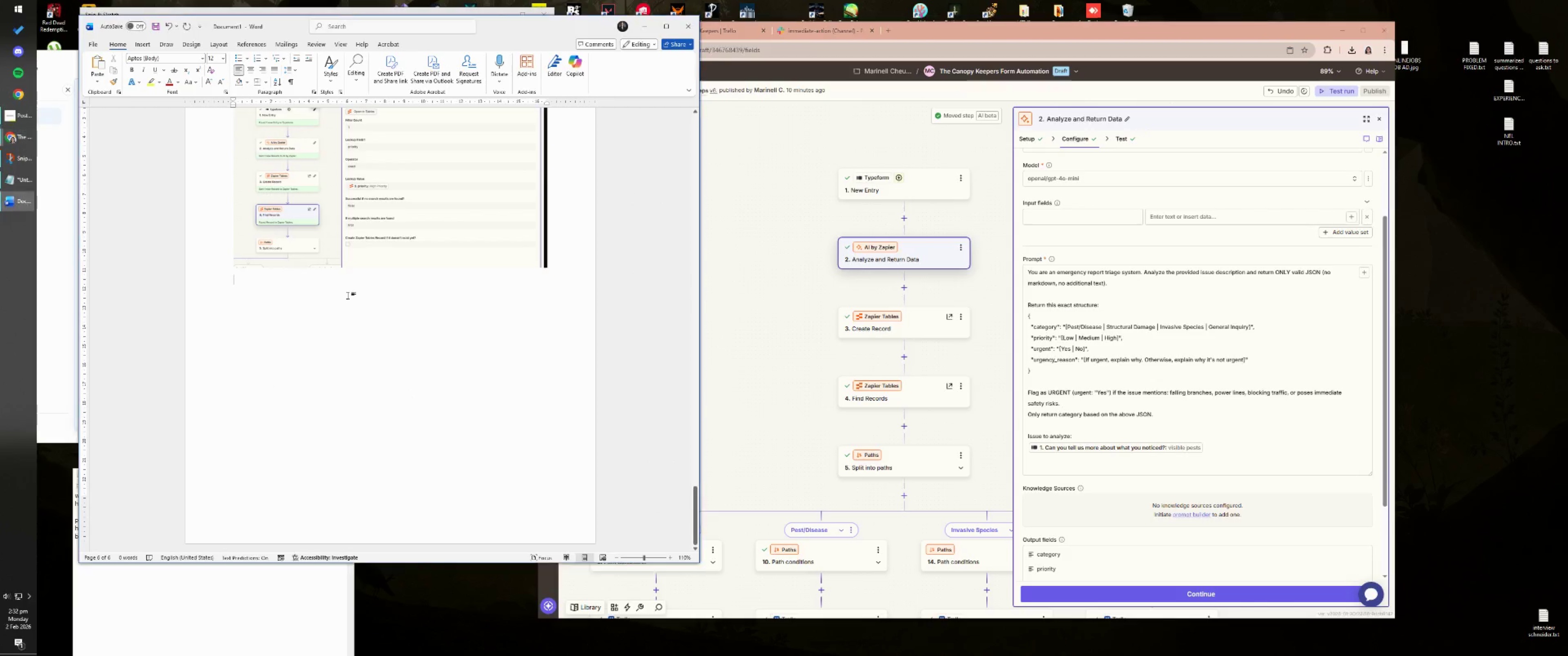 
scroll: coordinate [402, 354], scroll_direction: up, amount: 5.0
 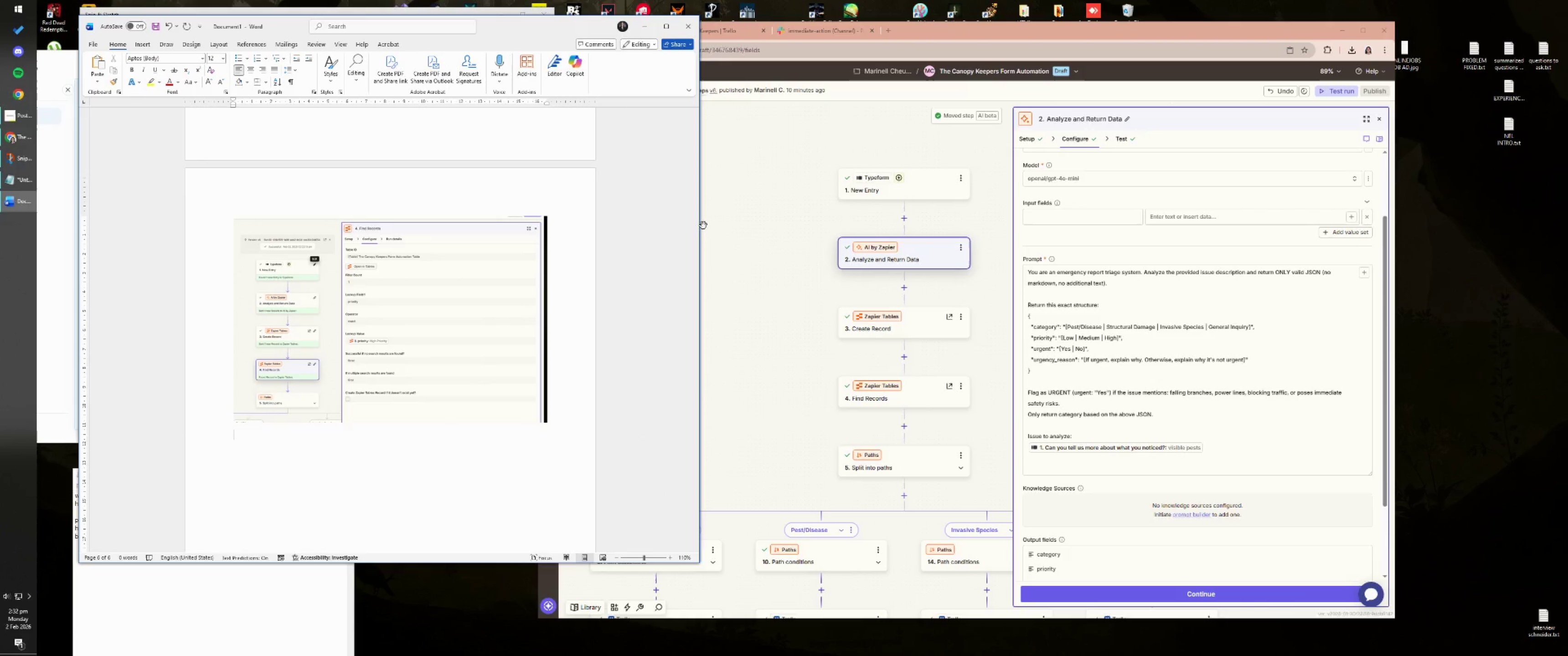 
left_click_drag(start_coordinate=[701, 225], to_coordinate=[534, 225])
 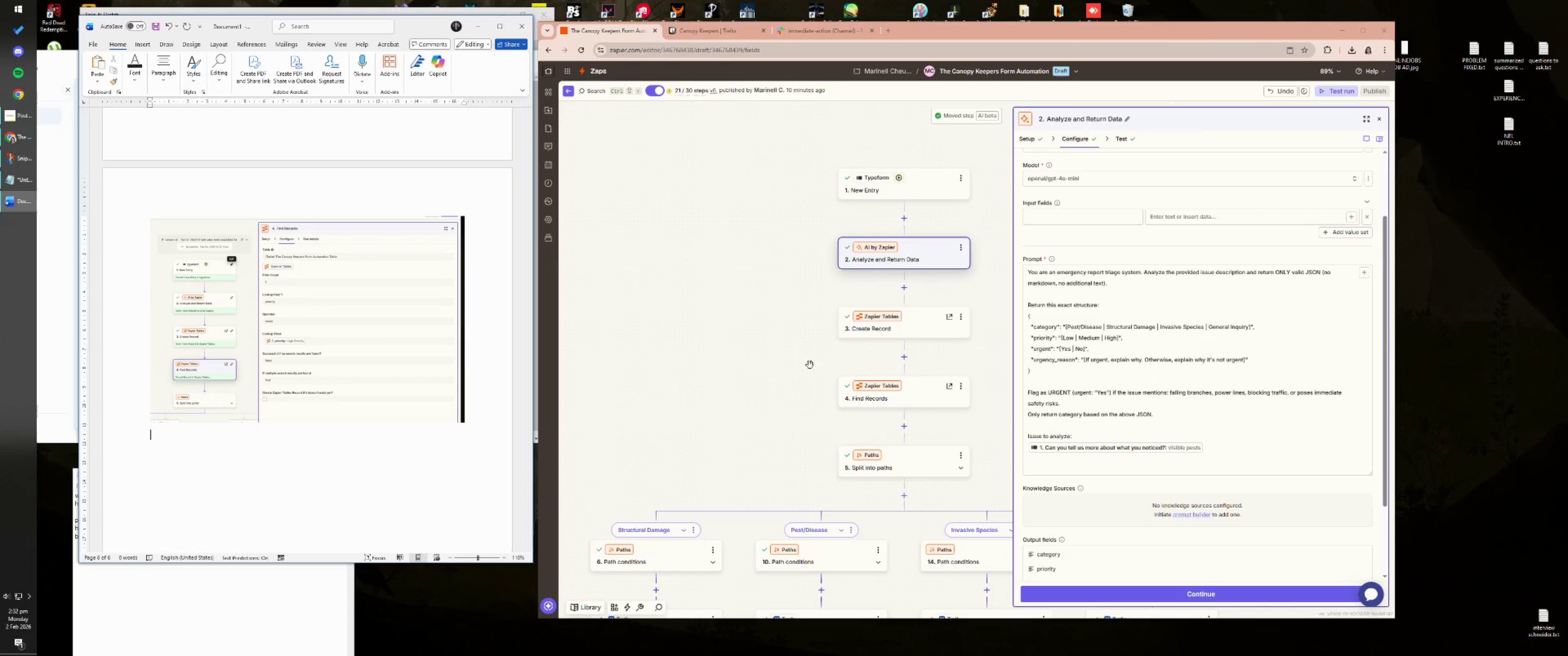 
scroll: coordinate [810, 365], scroll_direction: down, amount: 6.0
 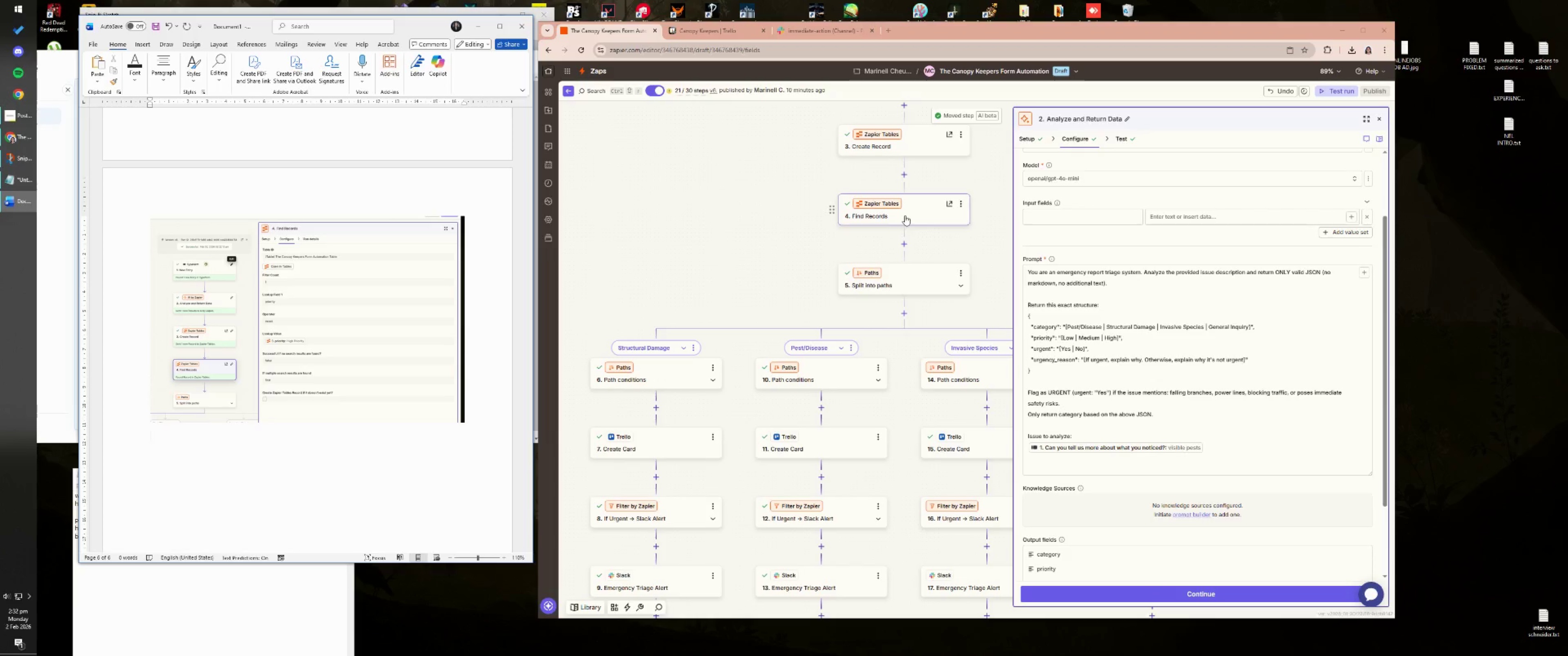 
left_click([681, 374])
 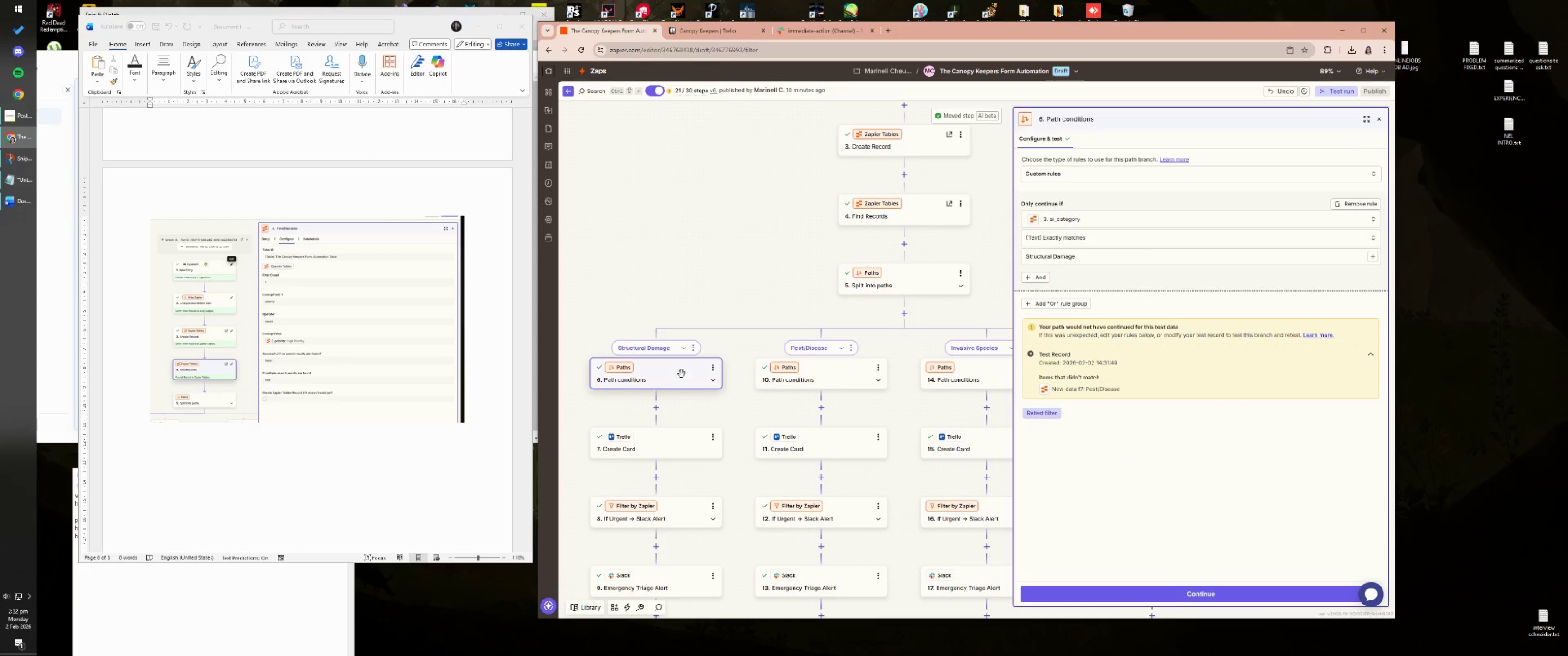 
left_click_drag(start_coordinate=[751, 276], to_coordinate=[913, 212])
 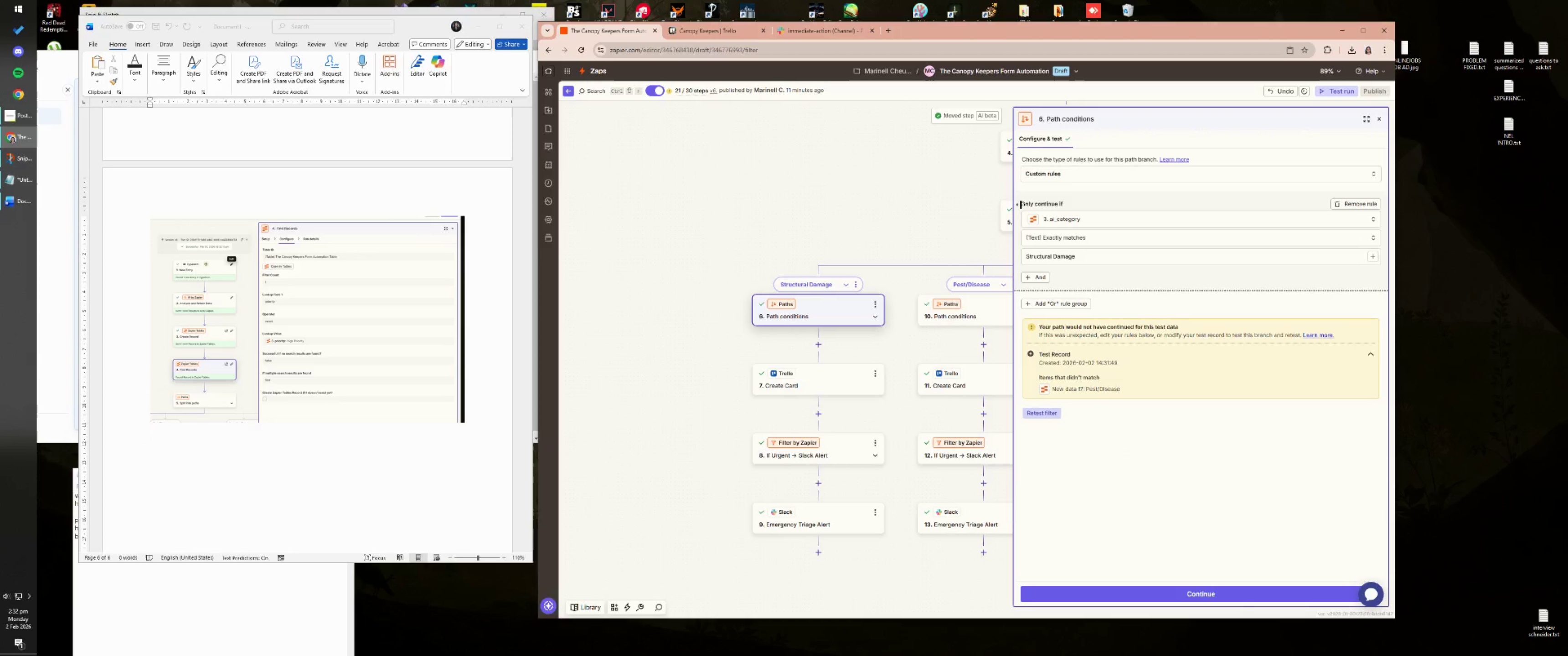 
key(Meta+MetaLeft)
 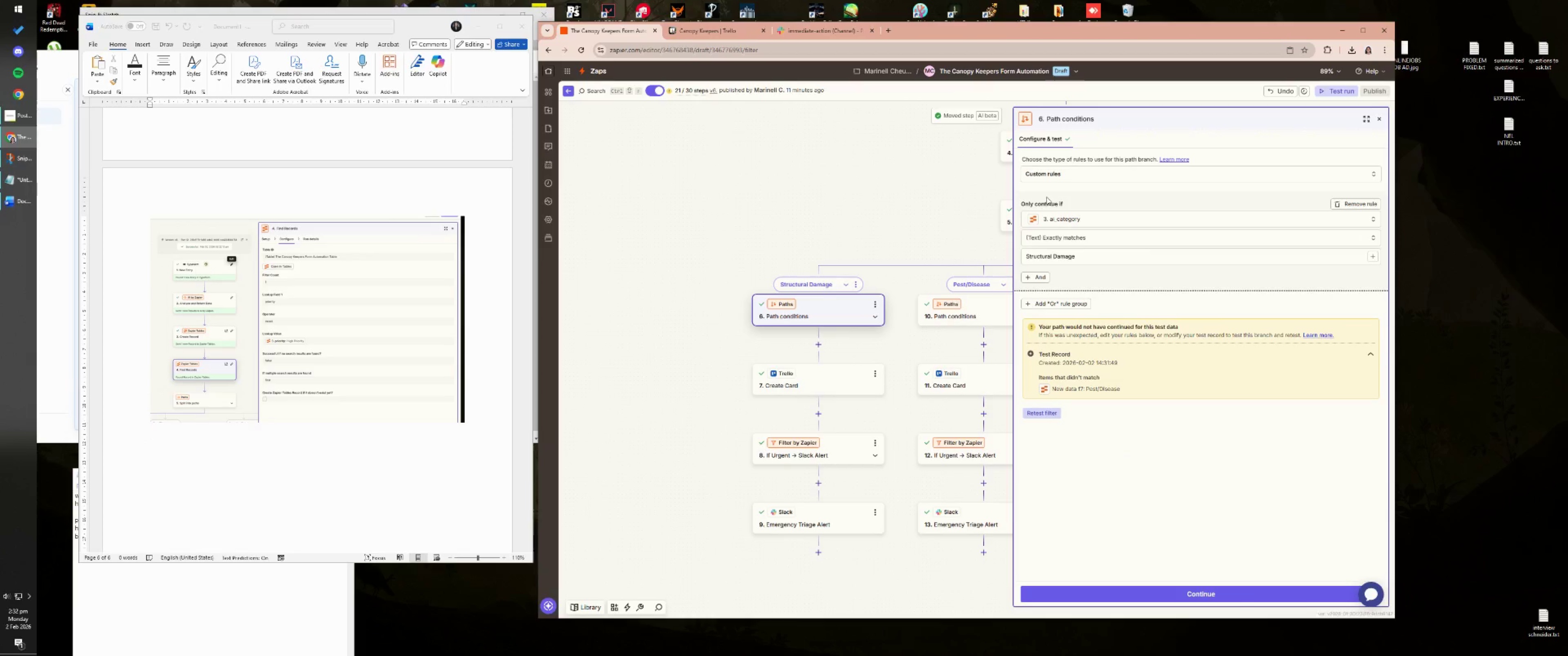 
key(Meta+Shift+ShiftLeft)
 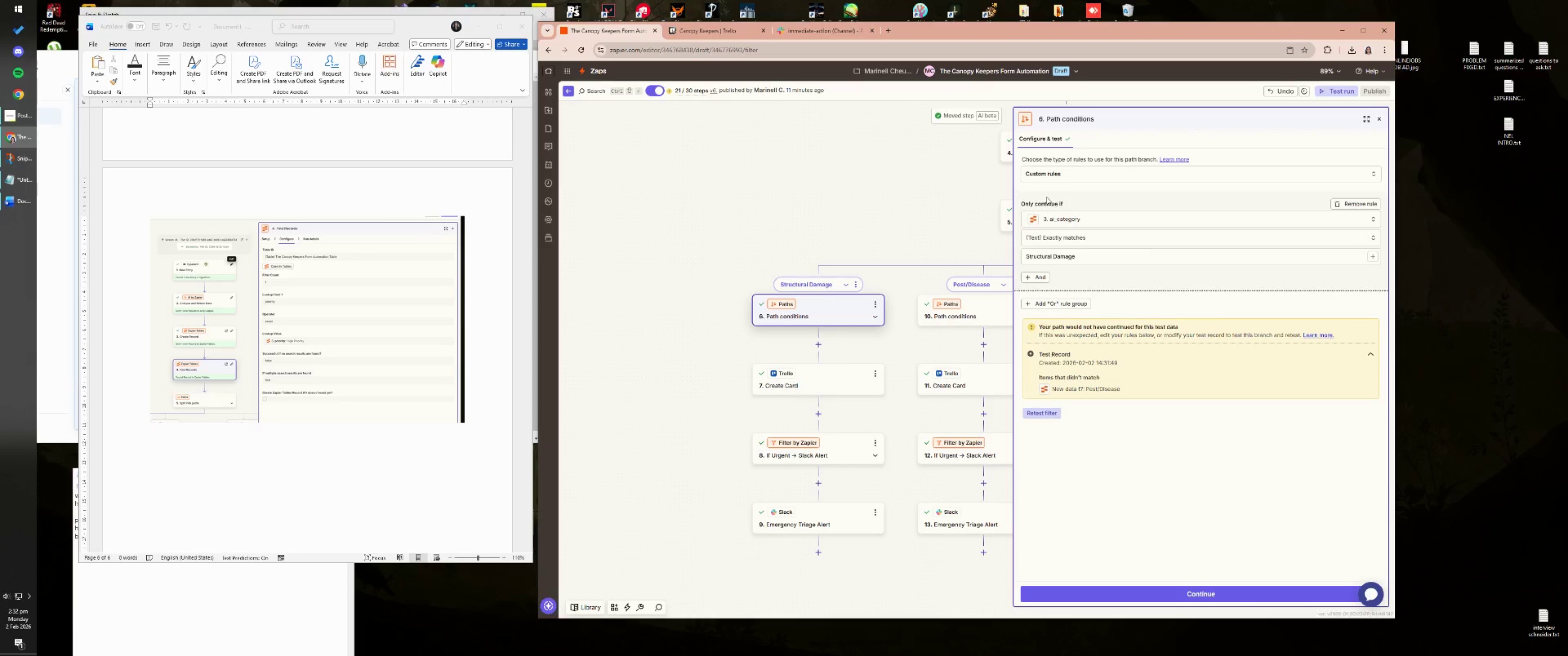 
key(Meta+Shift+S)
 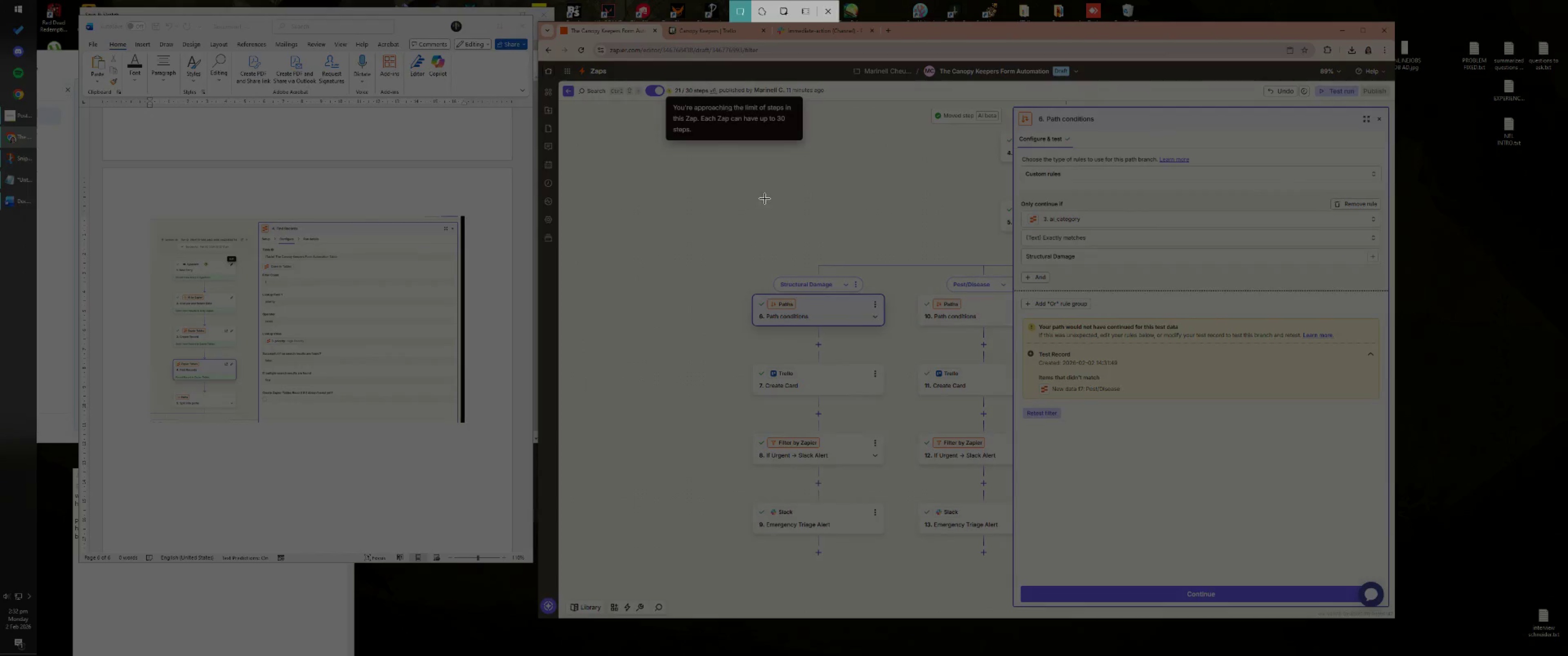 
left_click([764, 202])
 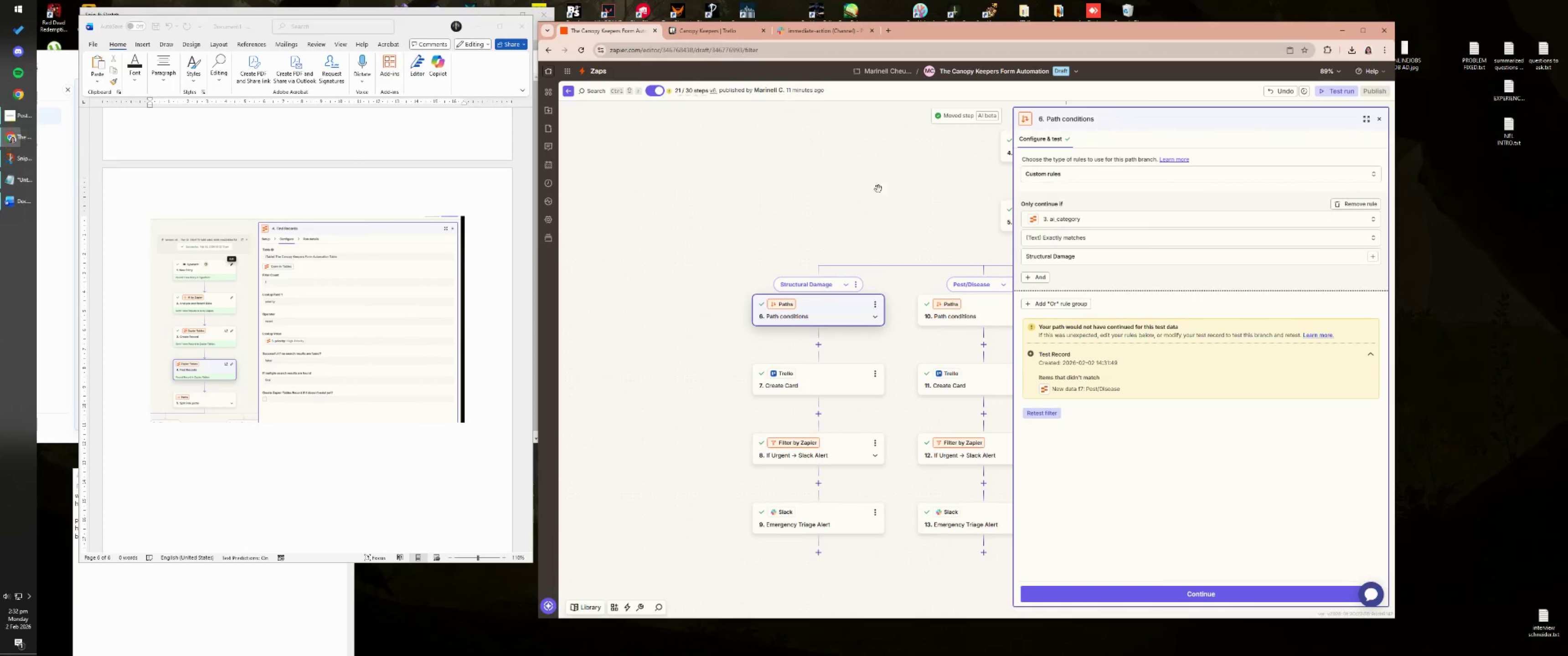 
left_click_drag(start_coordinate=[862, 241], to_coordinate=[880, 184])
 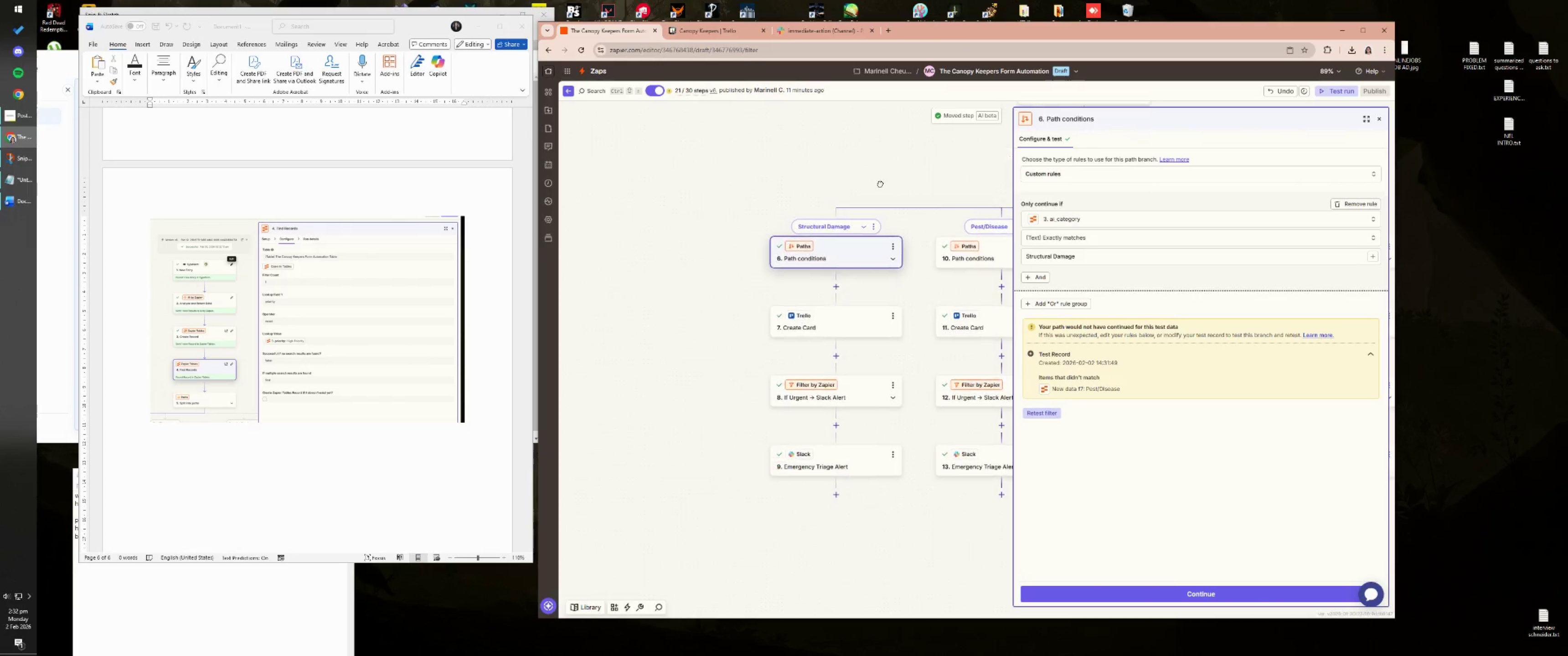 
key(Meta+MetaLeft)
 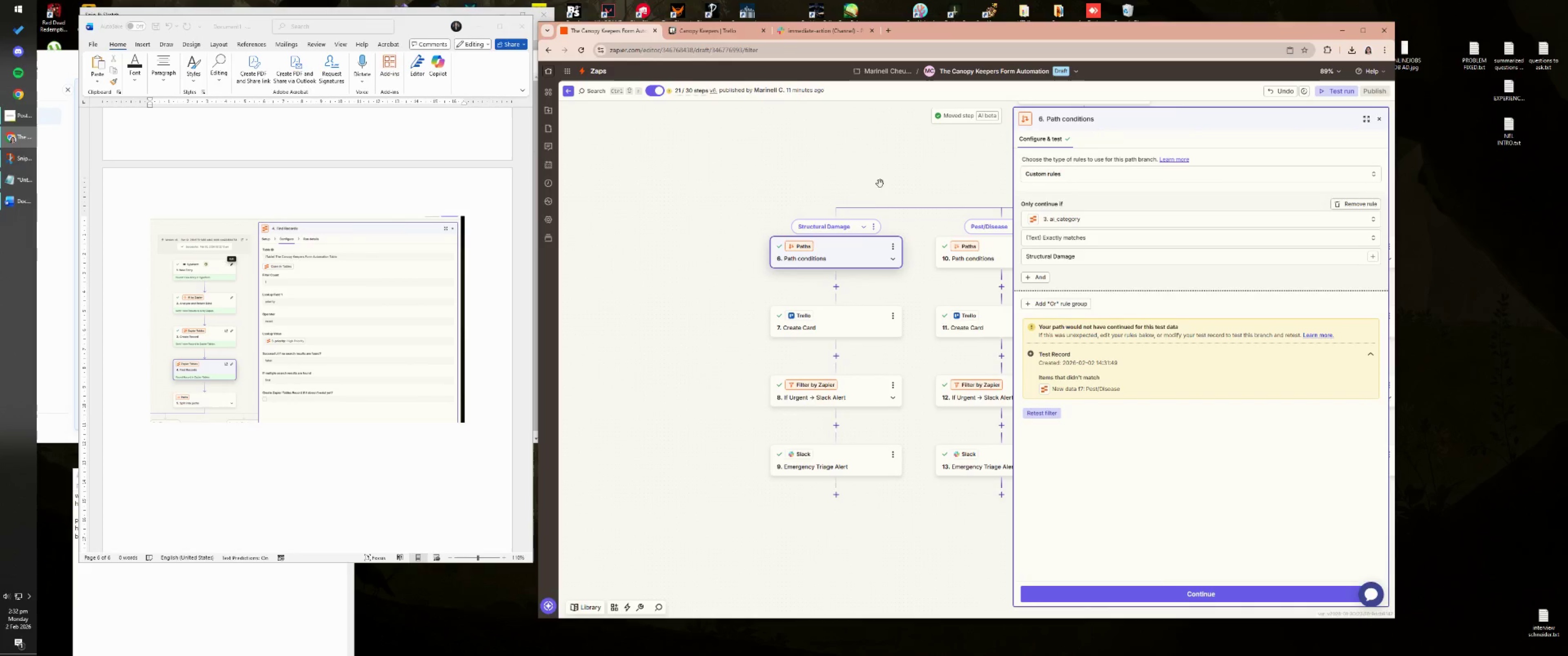 
key(Meta+Shift+ShiftLeft)
 